 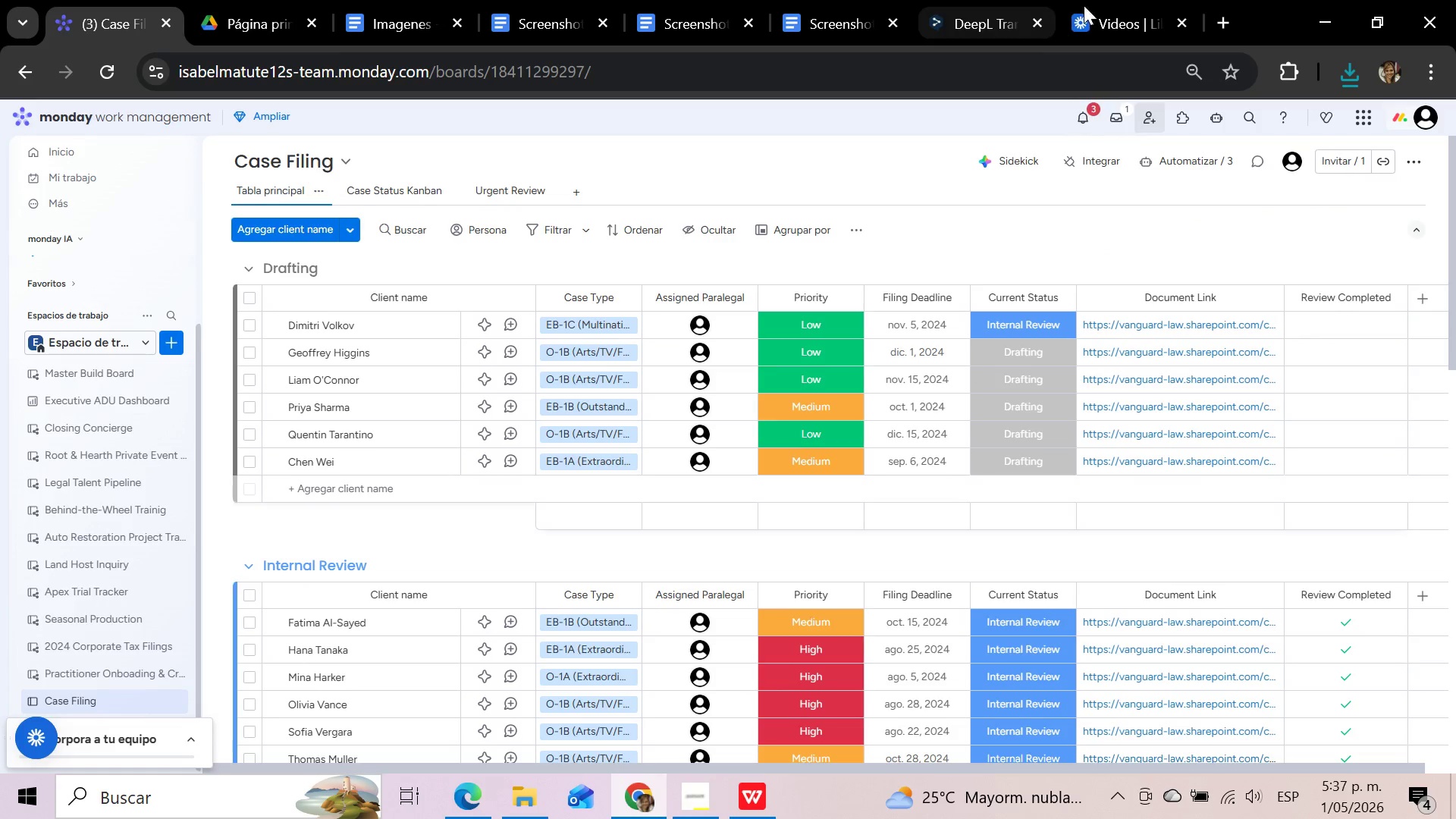 
scroll: coordinate [1018, 222], scroll_direction: up, amount: 3.0
 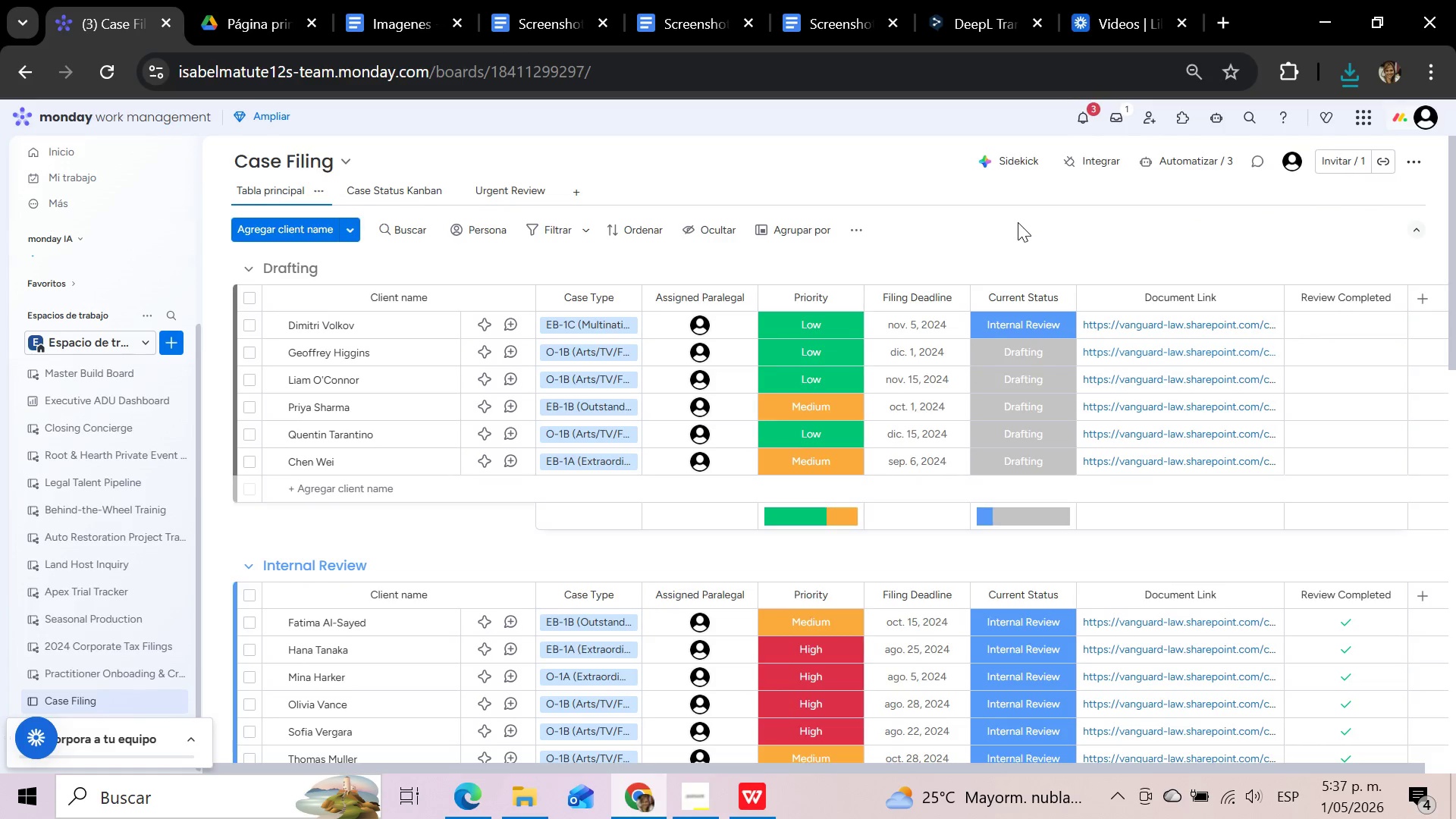 
scroll: coordinate [1018, 222], scroll_direction: none, amount: 0.0
 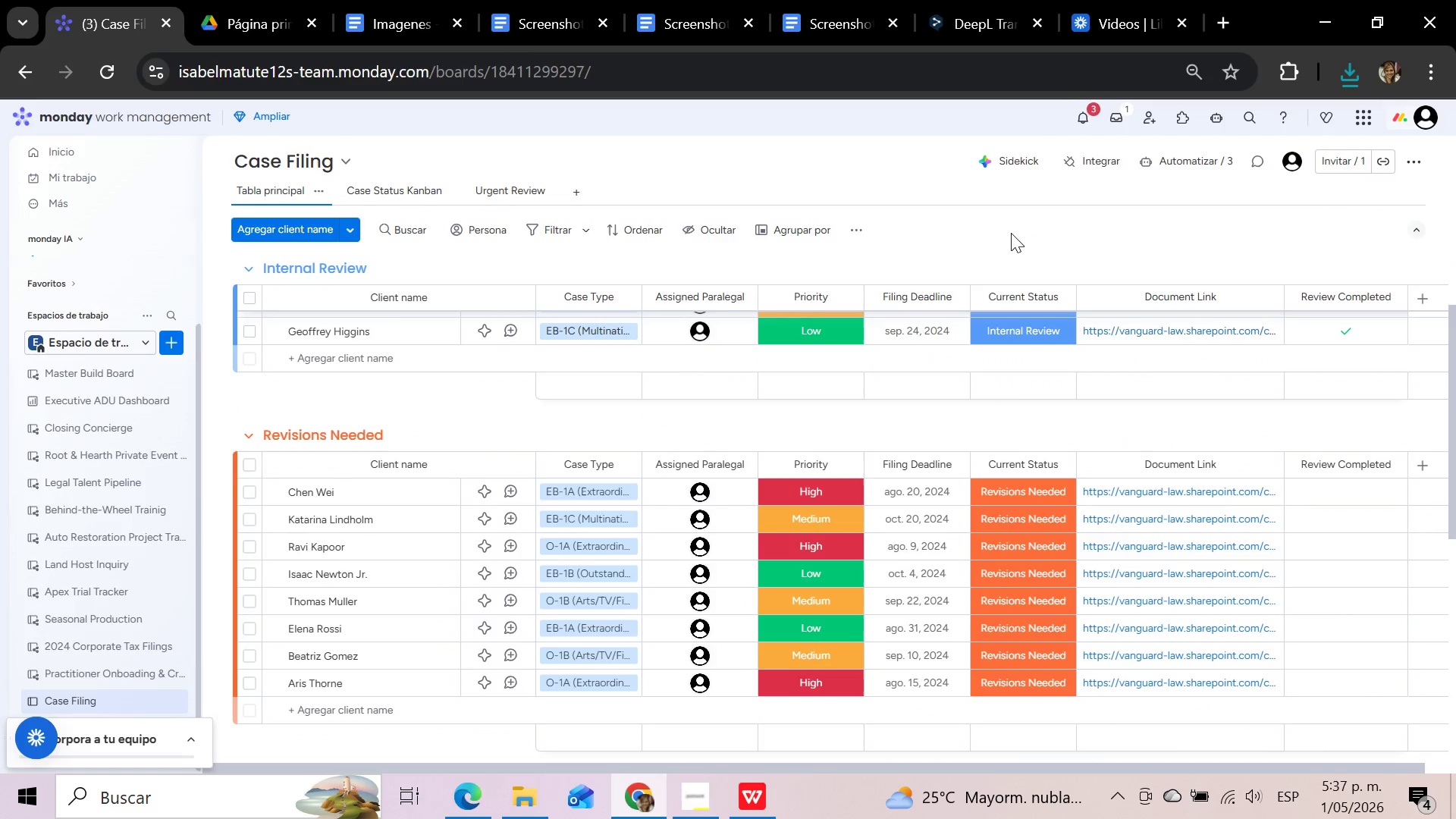 
scroll: coordinate [1011, 233], scroll_direction: up, amount: 12.0
 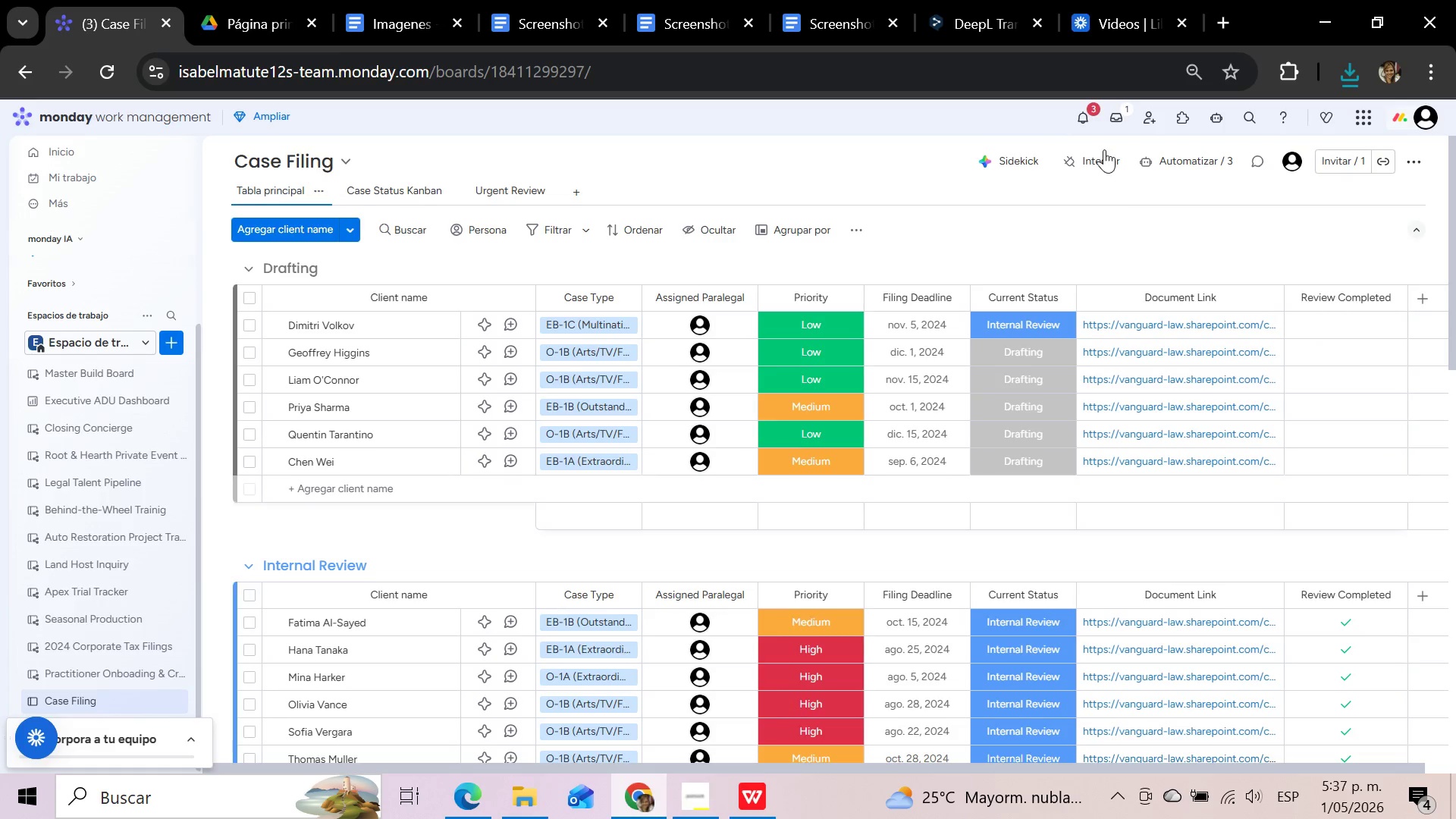 
wait(6.15)
 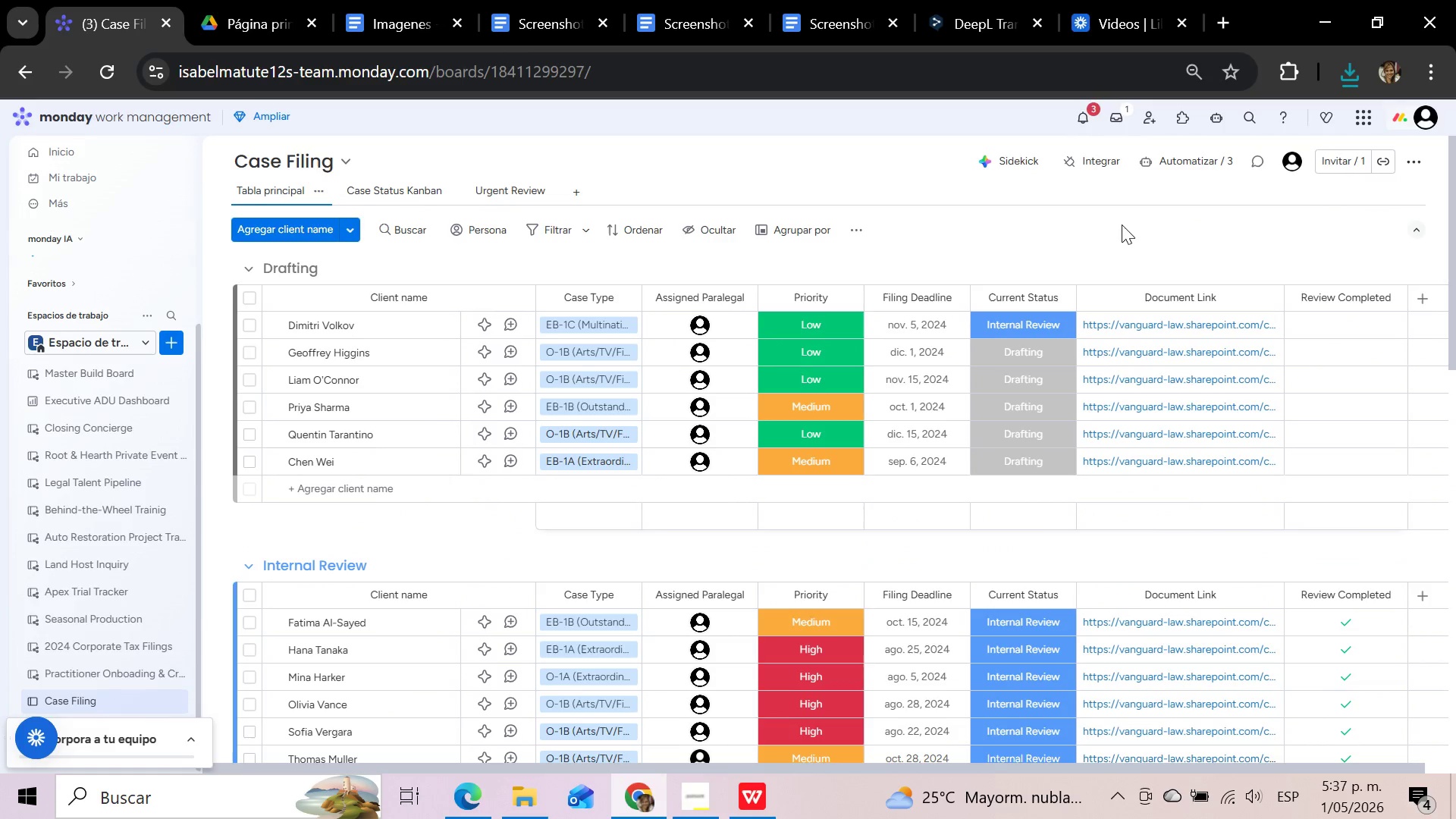 
mouse_move([277, 340])
 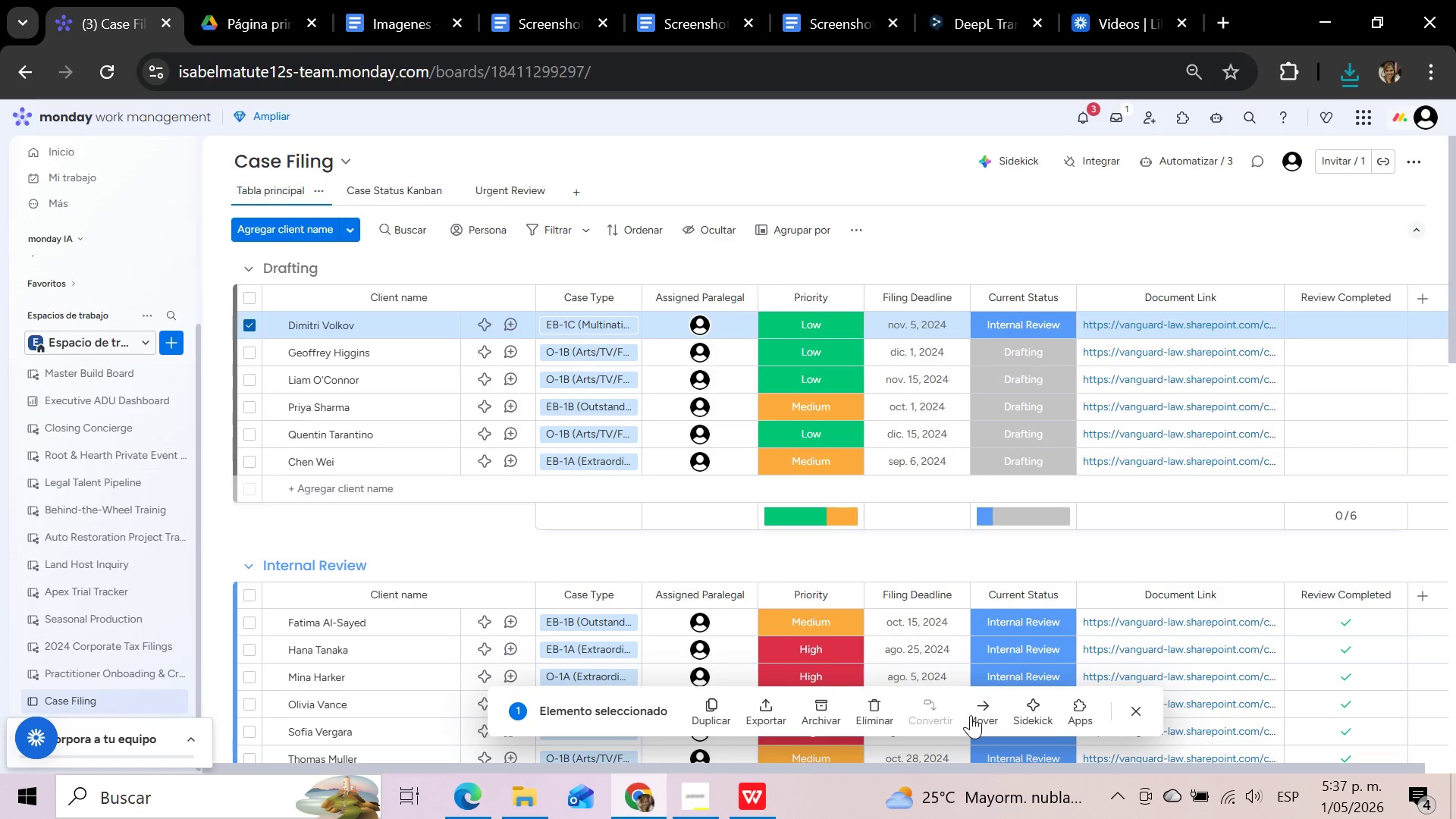 
left_click([981, 715])
 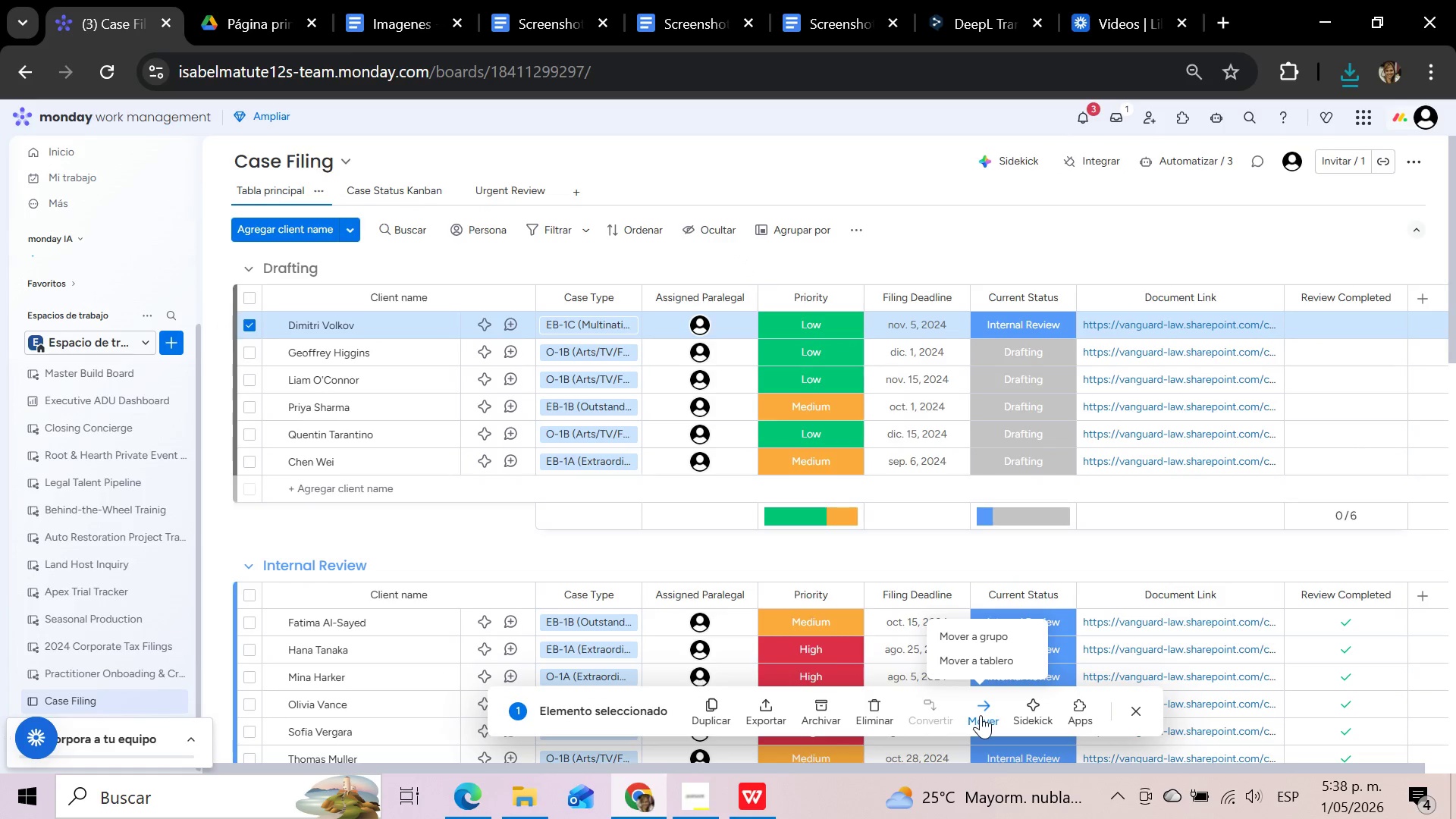 
mouse_move([959, 632])
 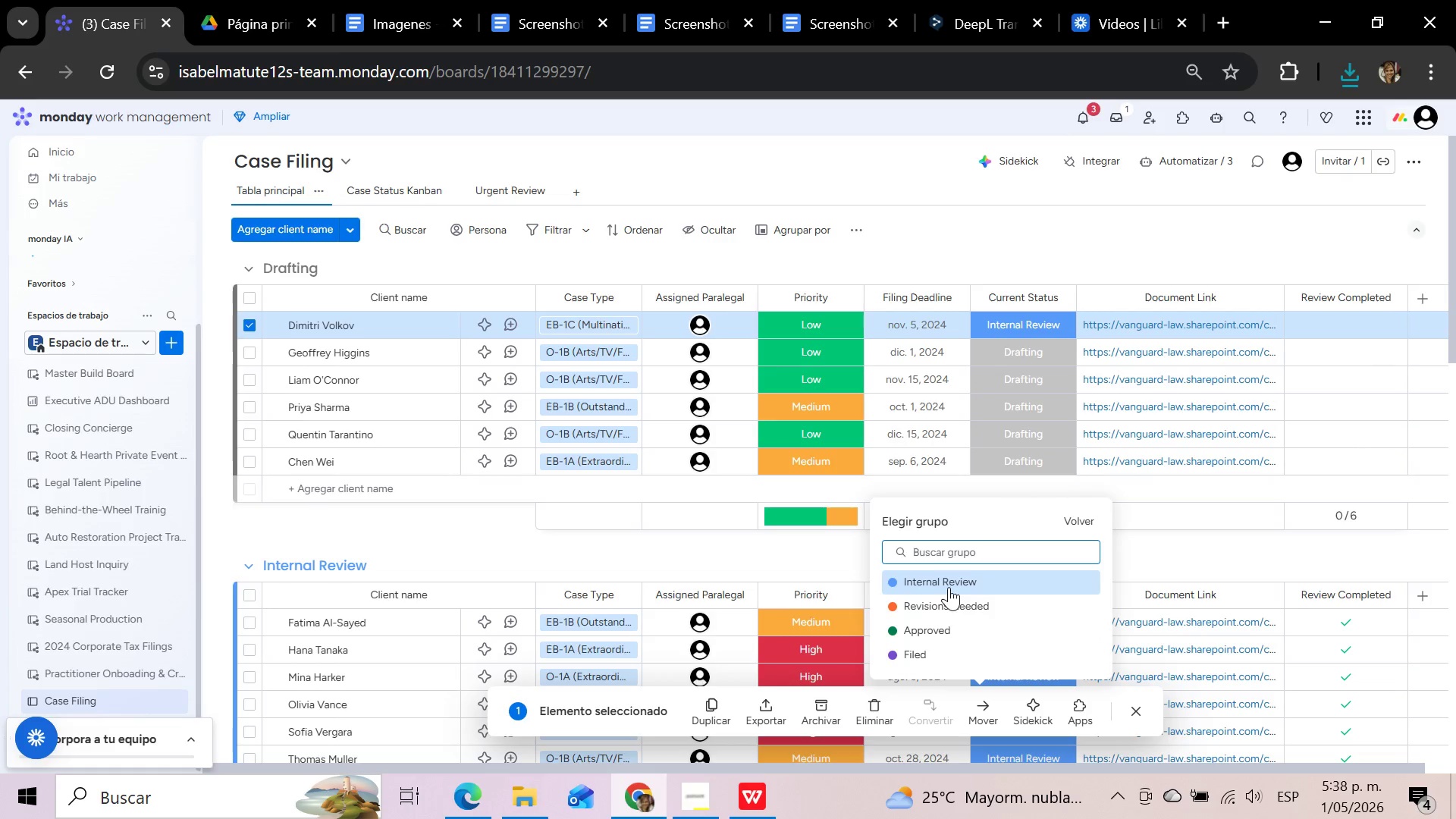 
left_click([943, 574])
 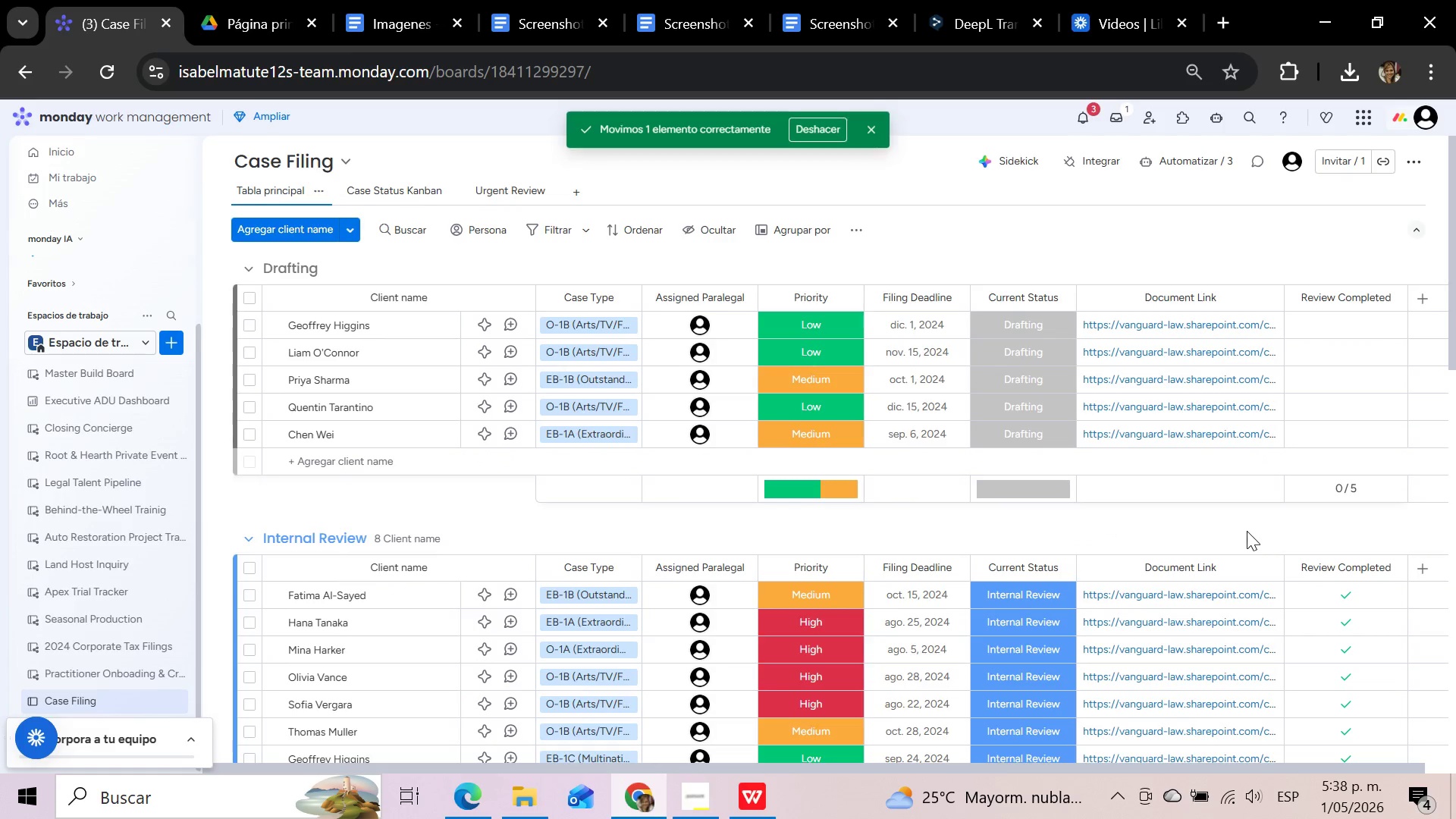 
scroll: coordinate [1243, 536], scroll_direction: down, amount: 2.0
 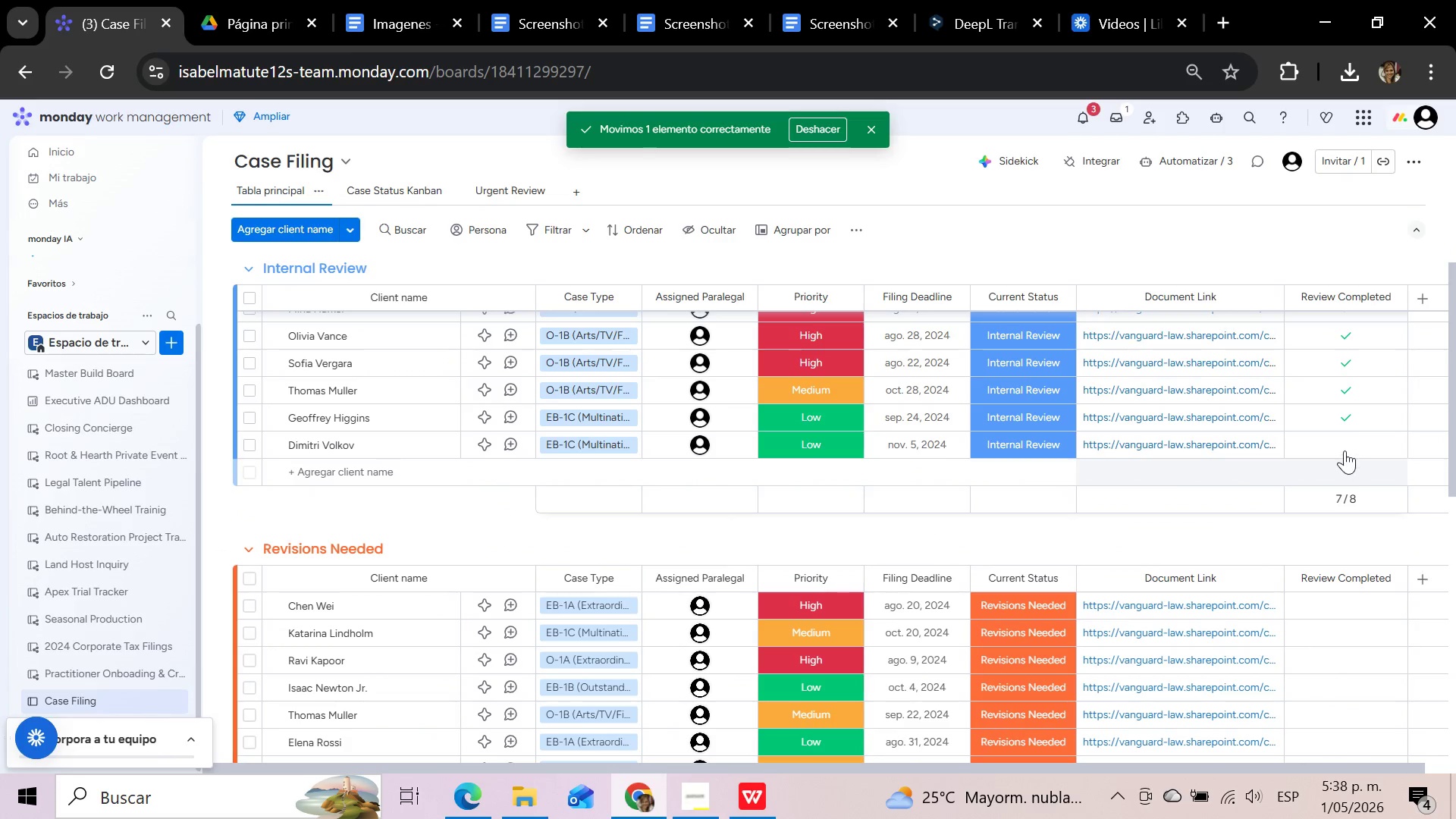 
left_click([1341, 443])
 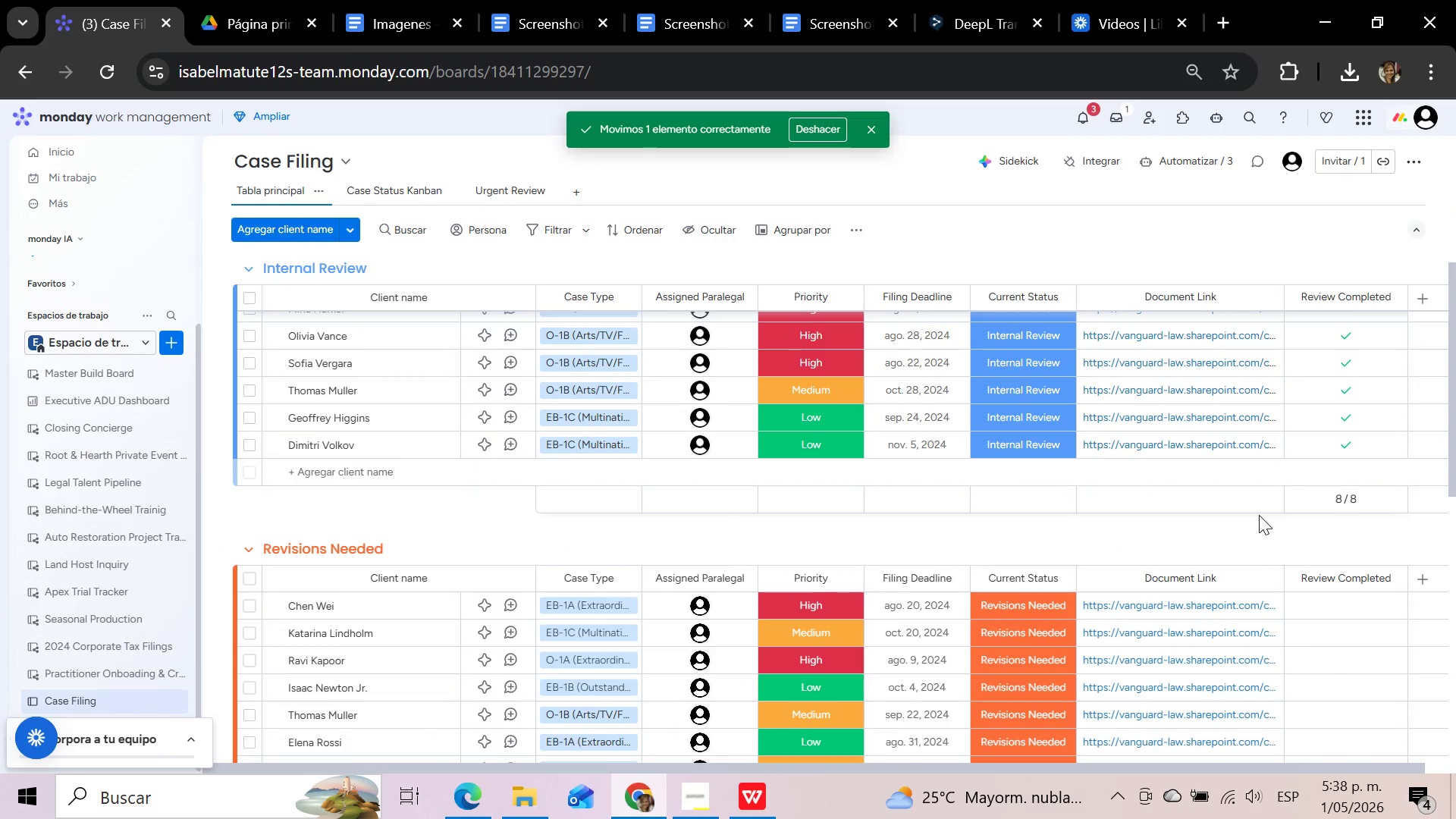 
scroll: coordinate [1259, 515], scroll_direction: up, amount: 3.0
 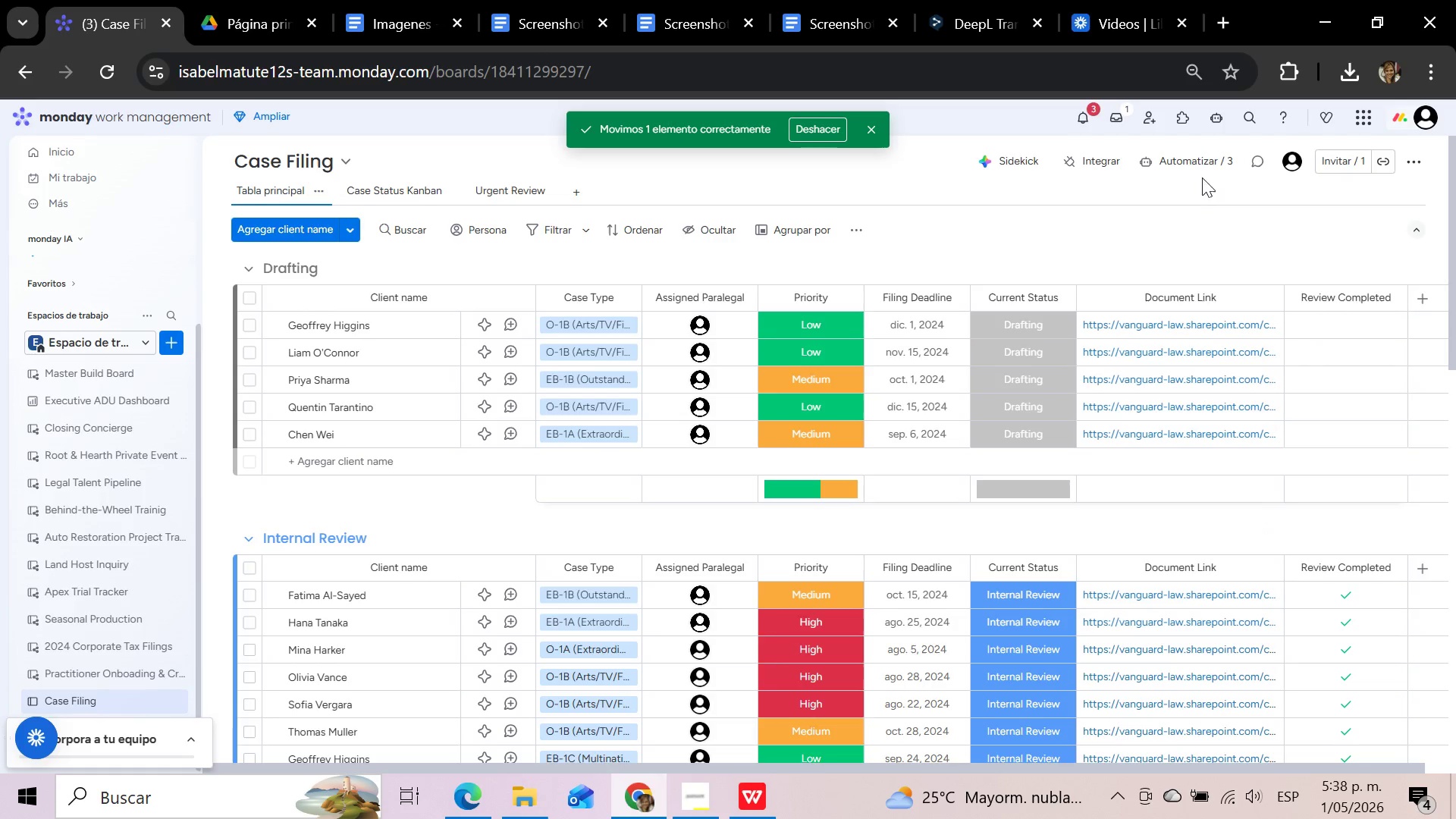 
left_click([1116, 0])
 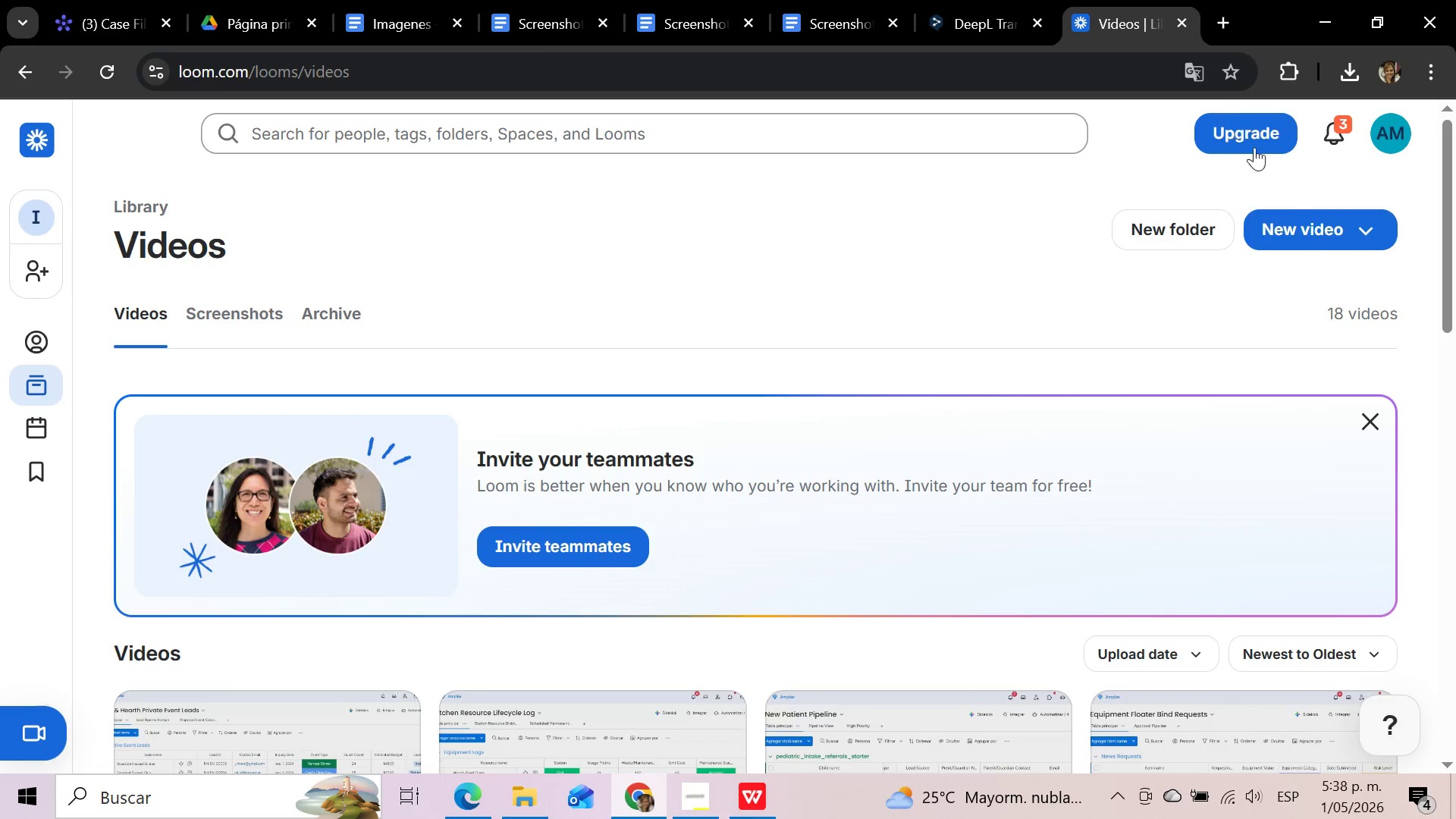 
left_click([1313, 238])
 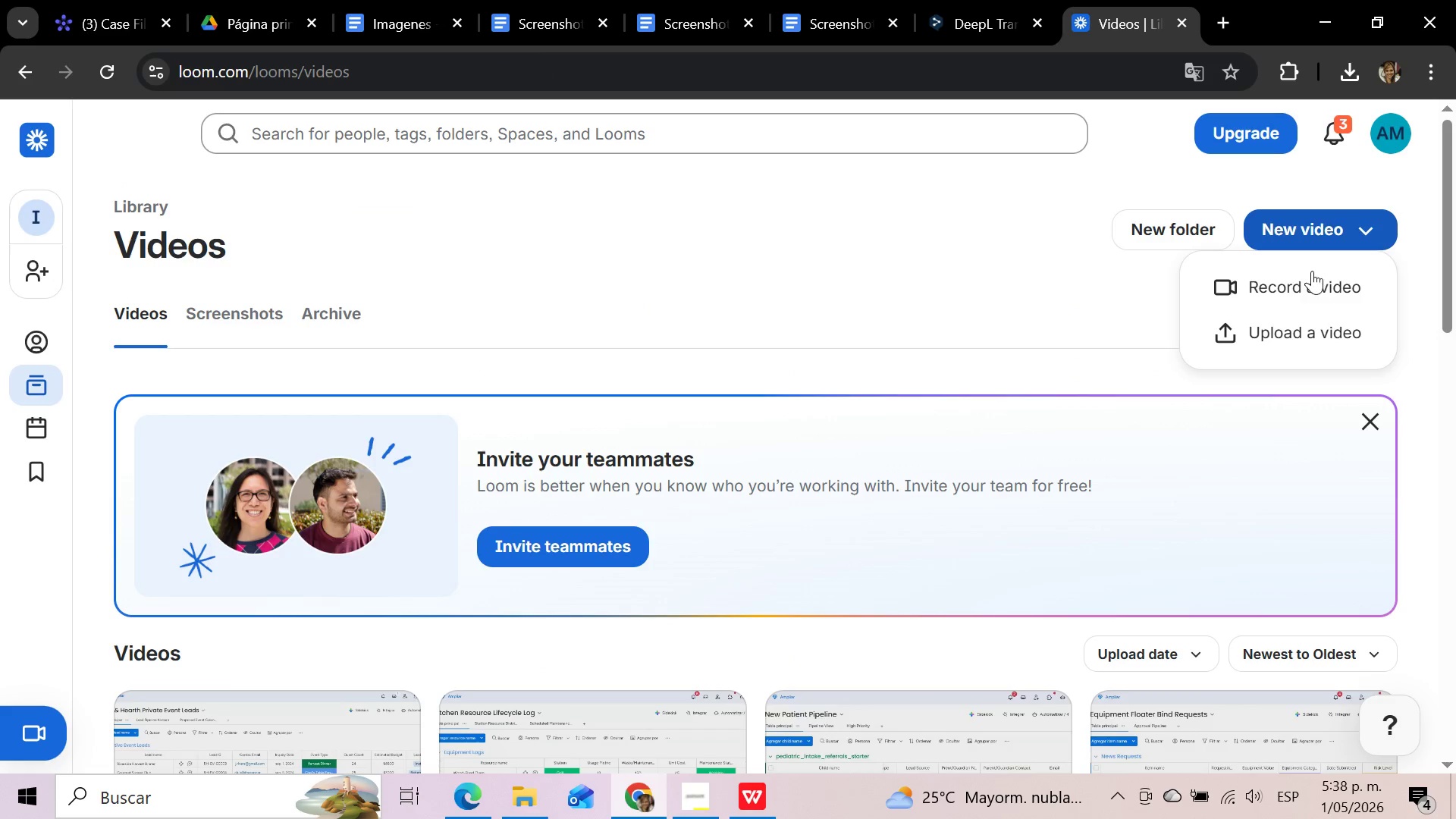 
left_click([1308, 289])
 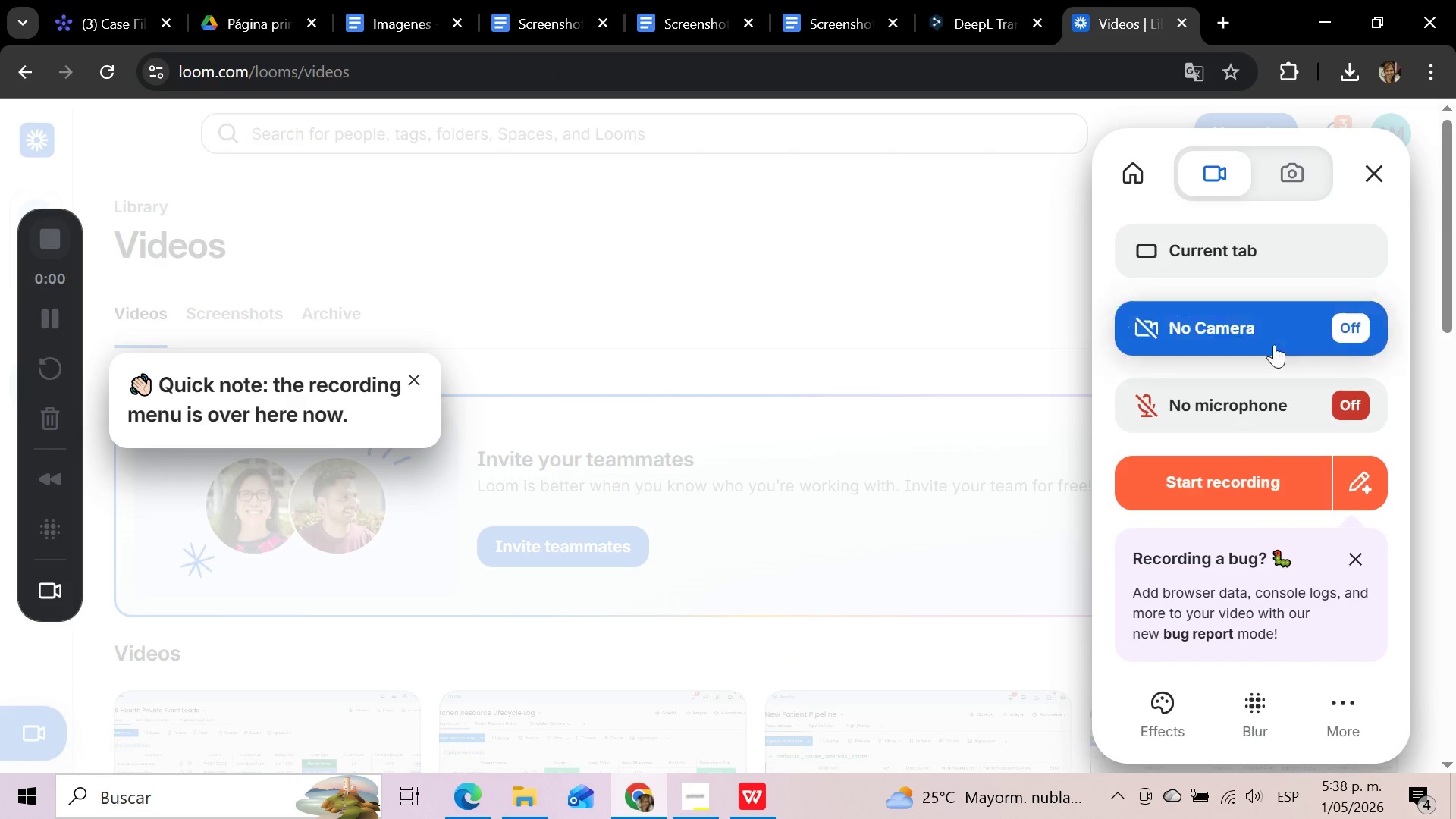 
left_click([1248, 495])
 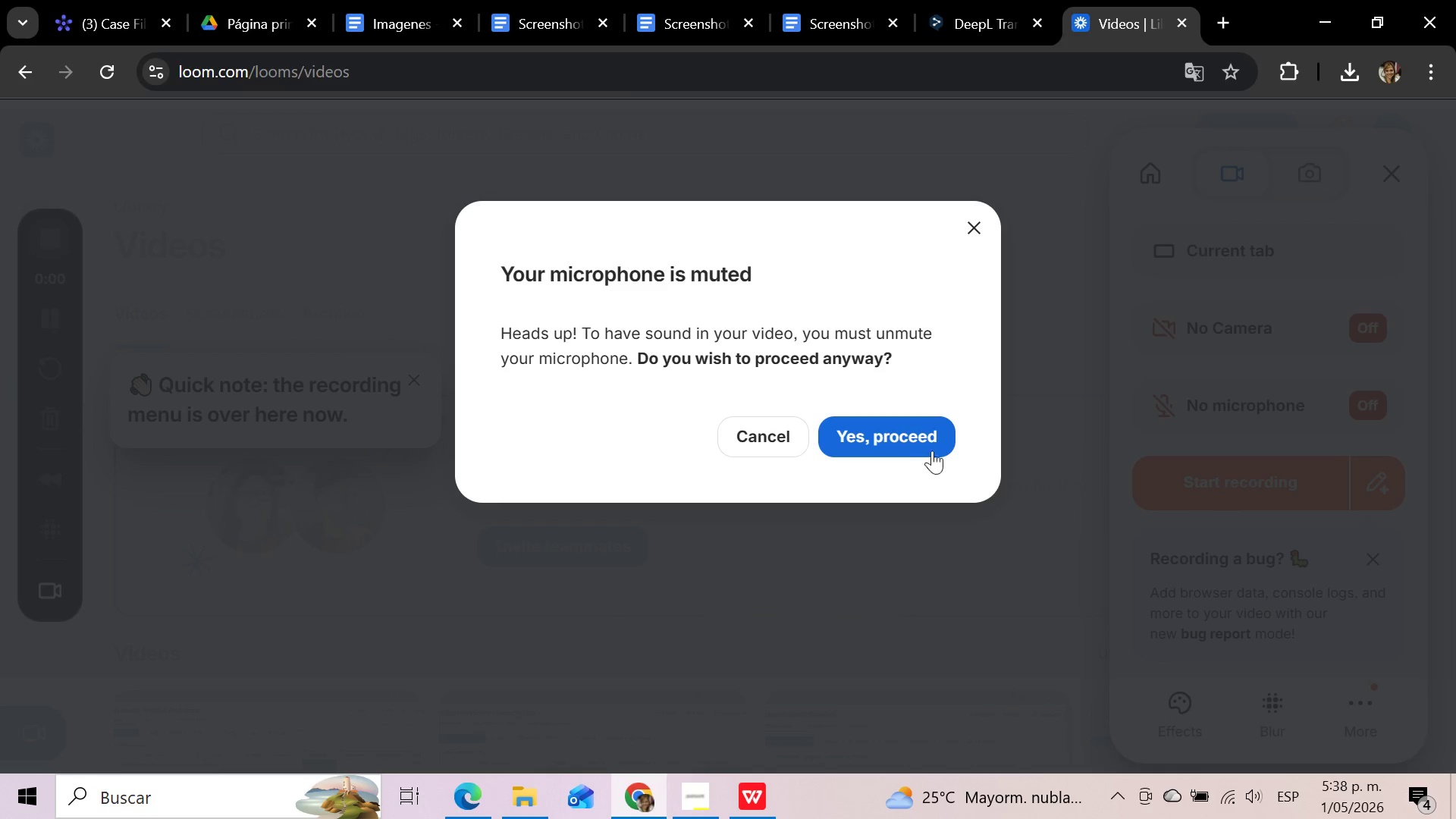 
left_click([871, 431])
 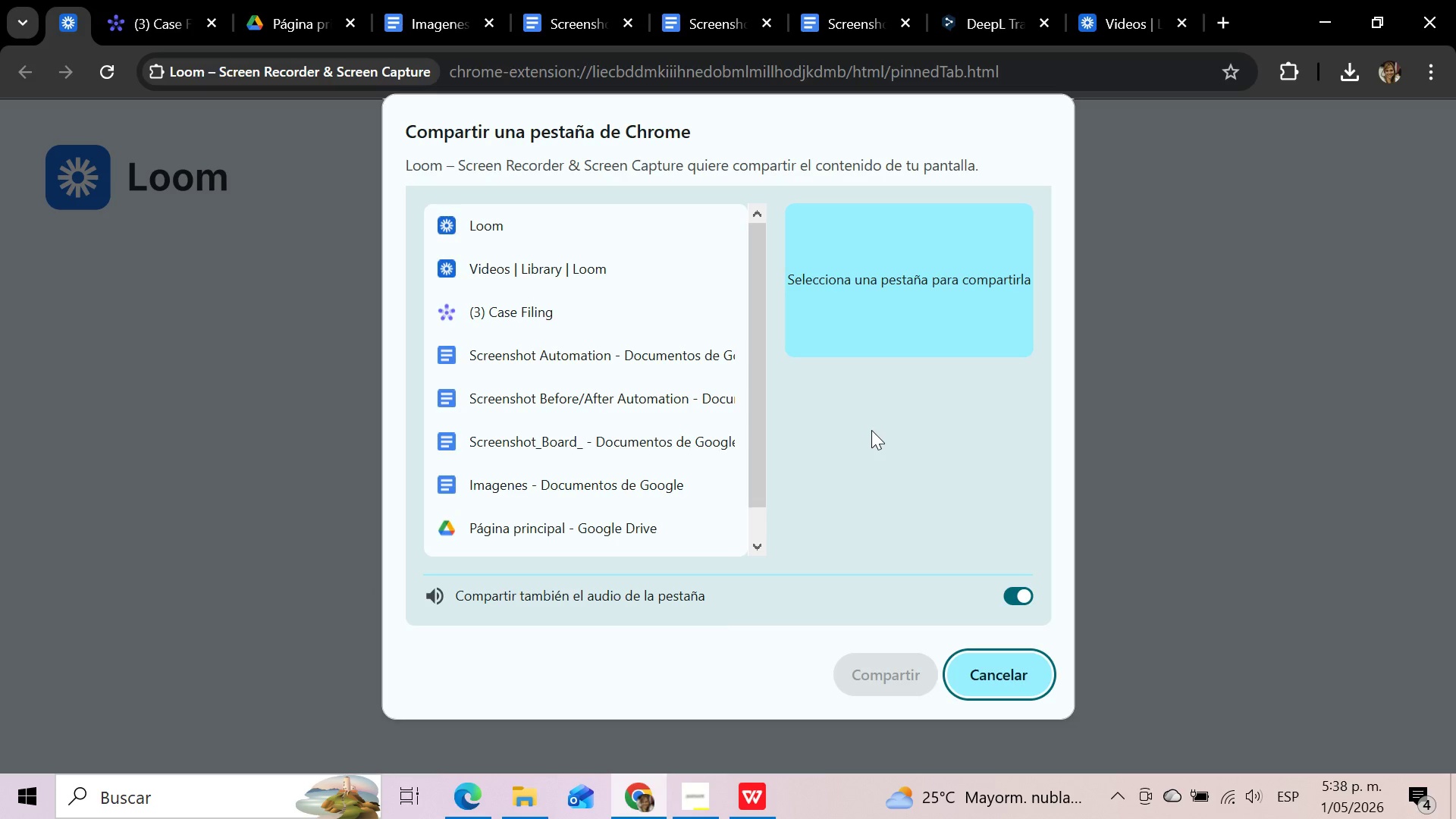 
left_click([566, 311])
 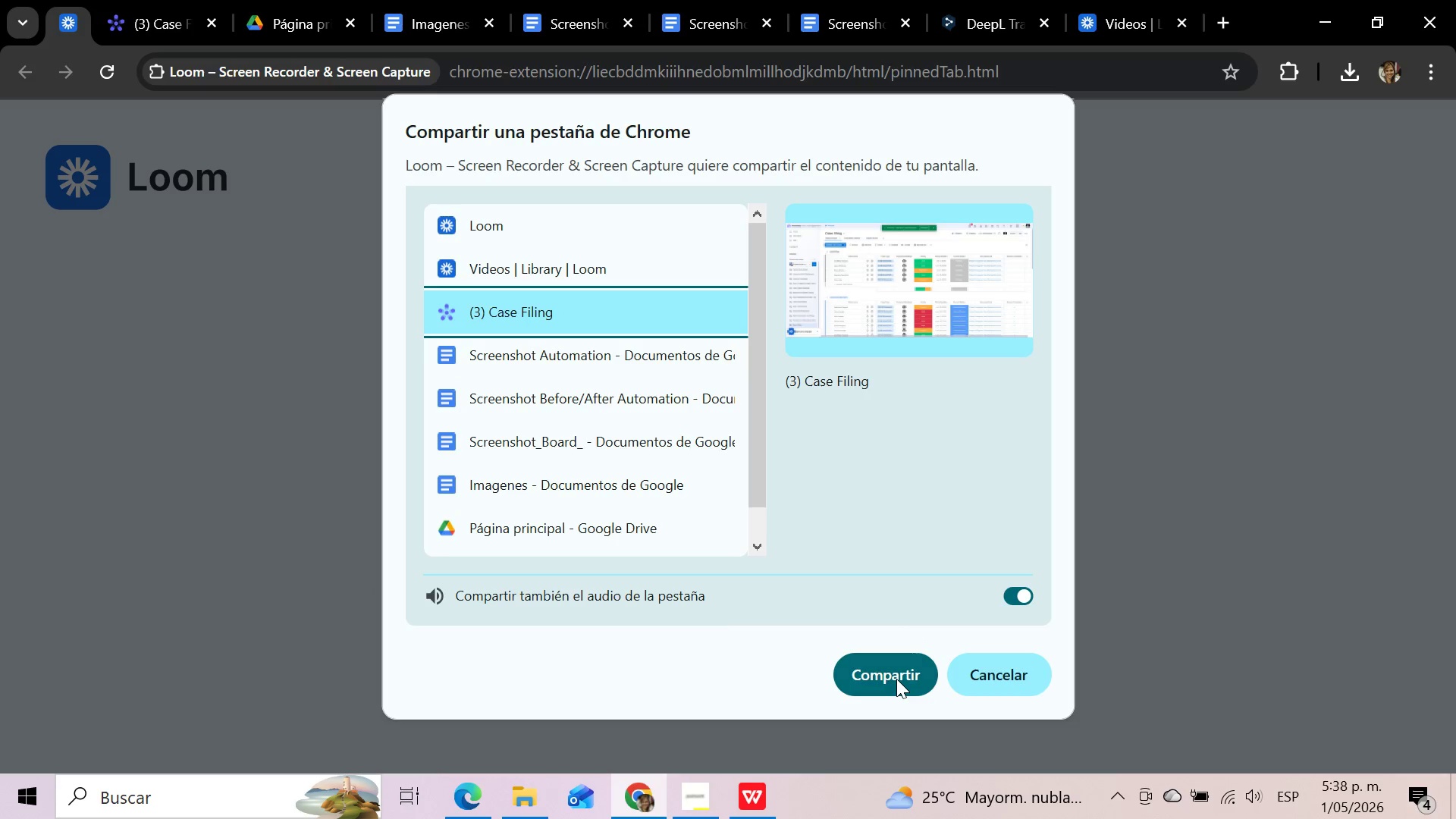 
left_click([896, 679])
 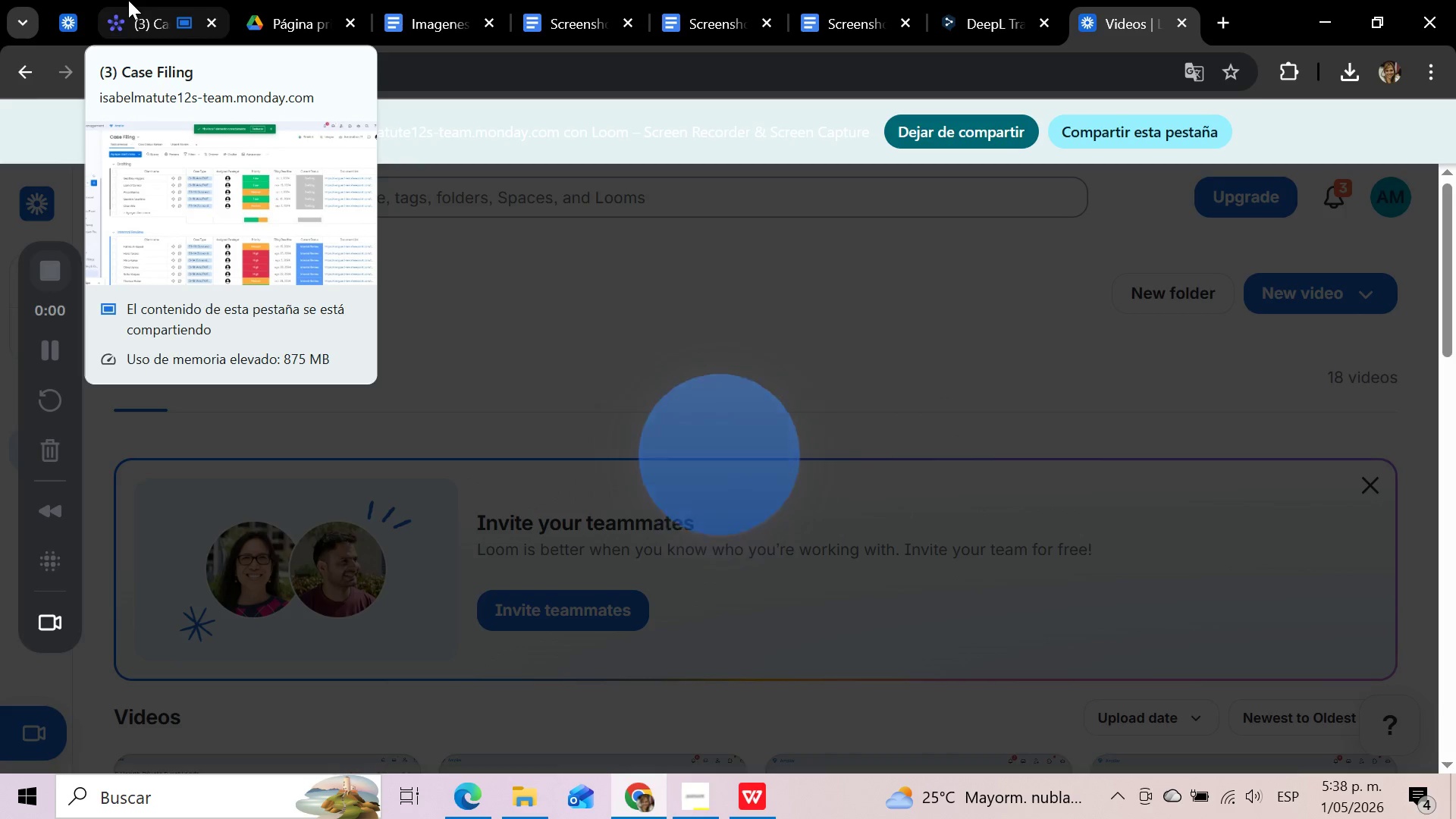 
wait(7.42)
 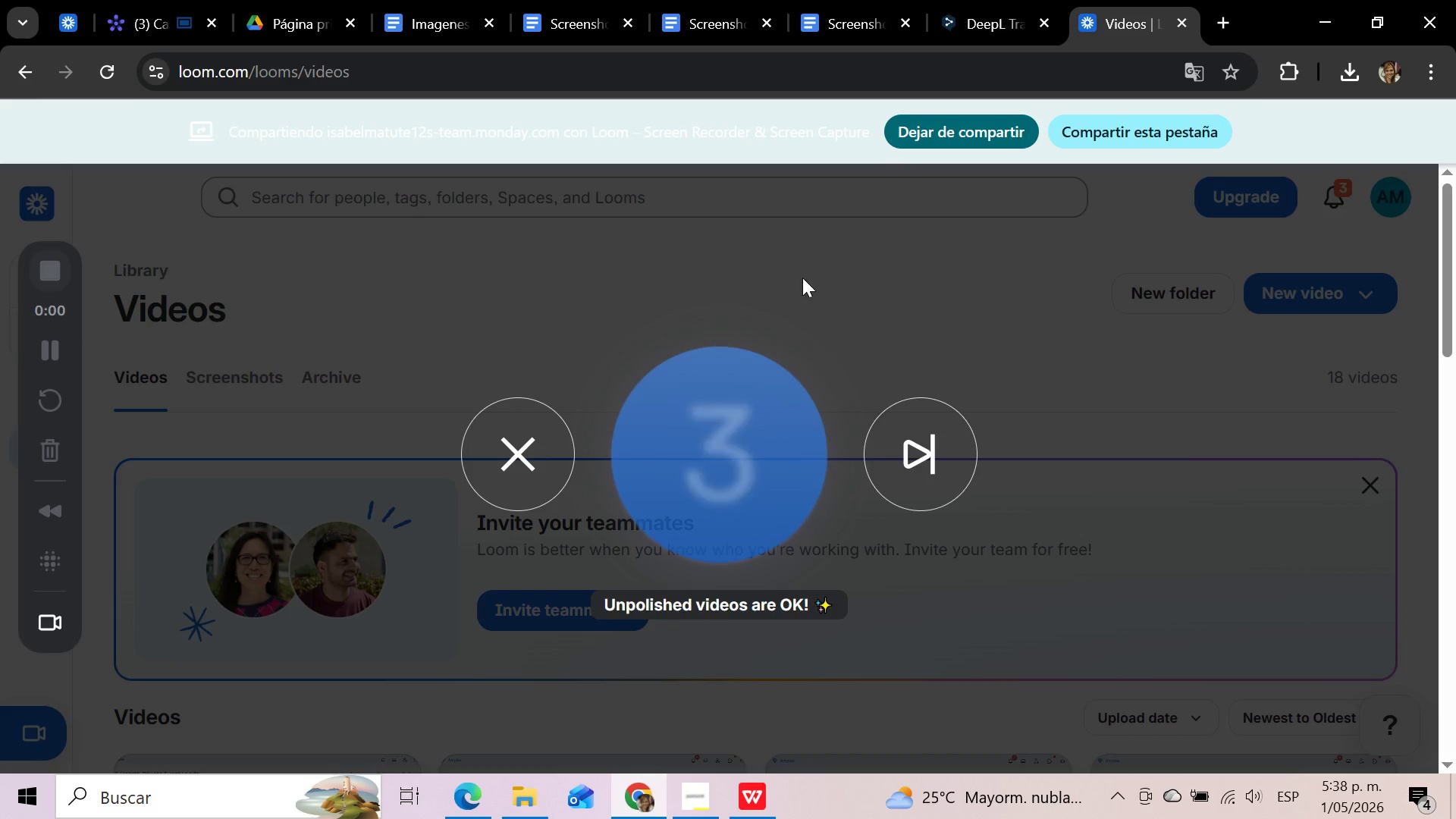 
left_click([128, 0])
 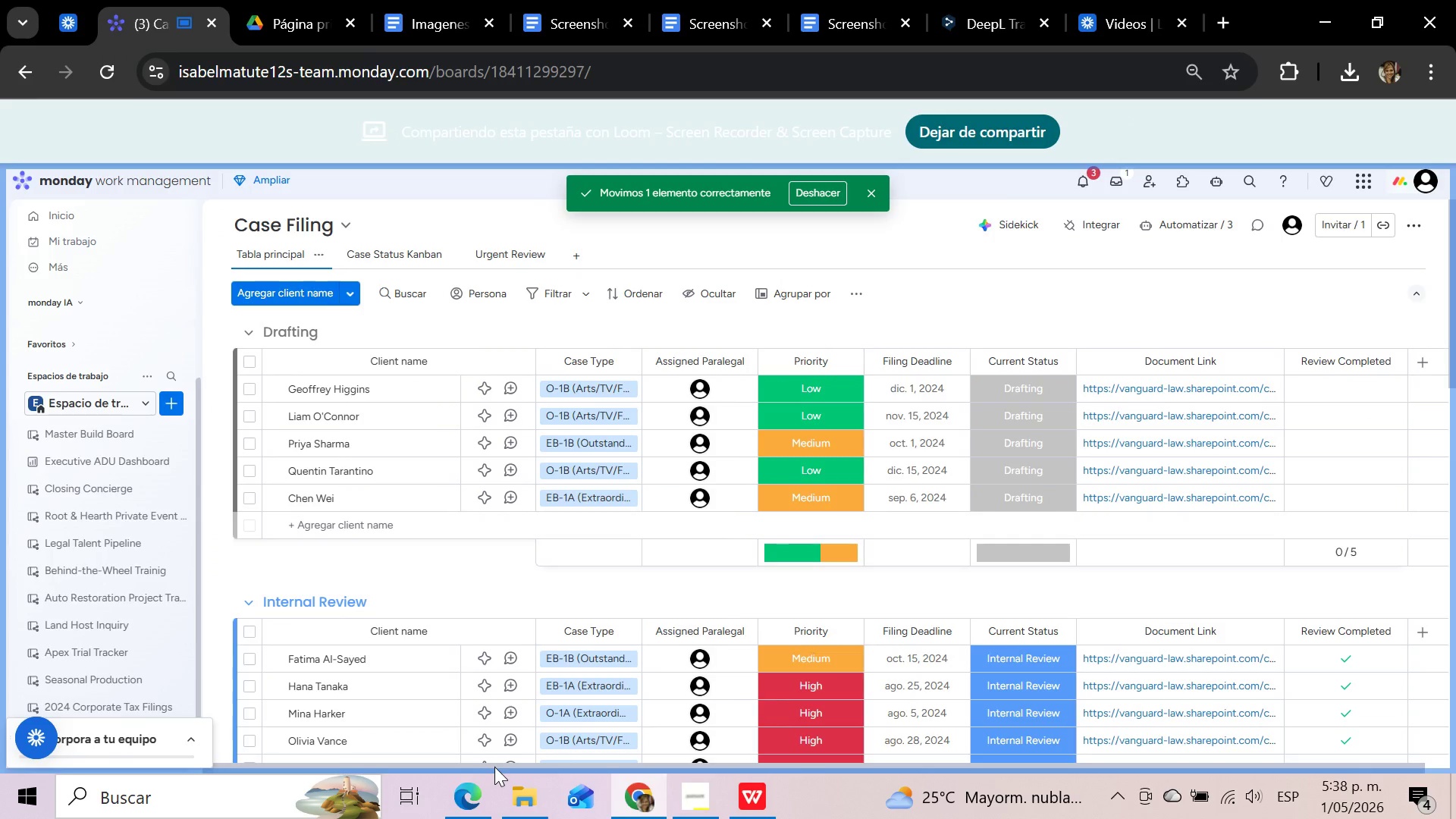 
left_click_drag(start_coordinate=[485, 764], to_coordinate=[632, 769])
 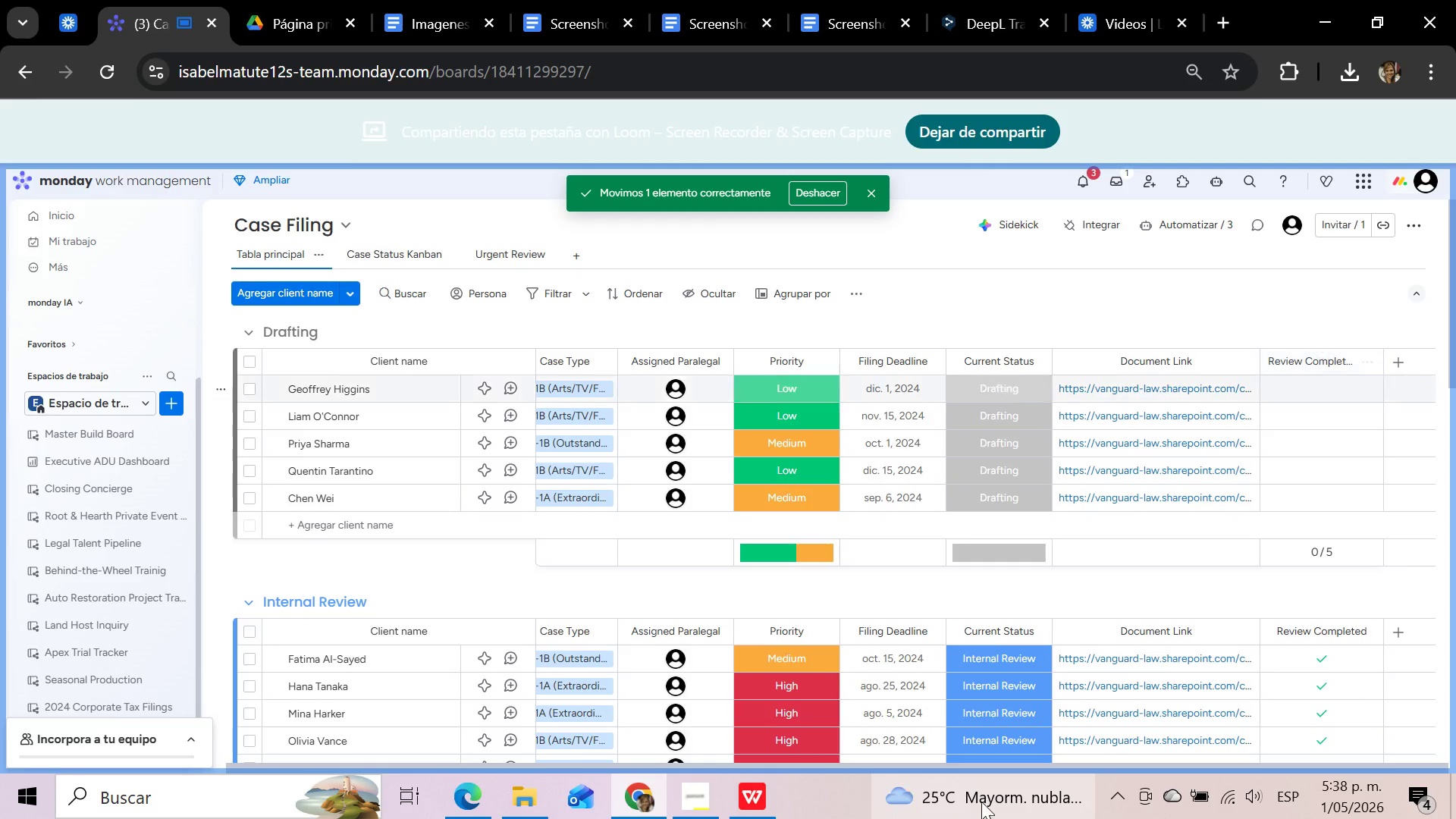 
wait(5.97)
 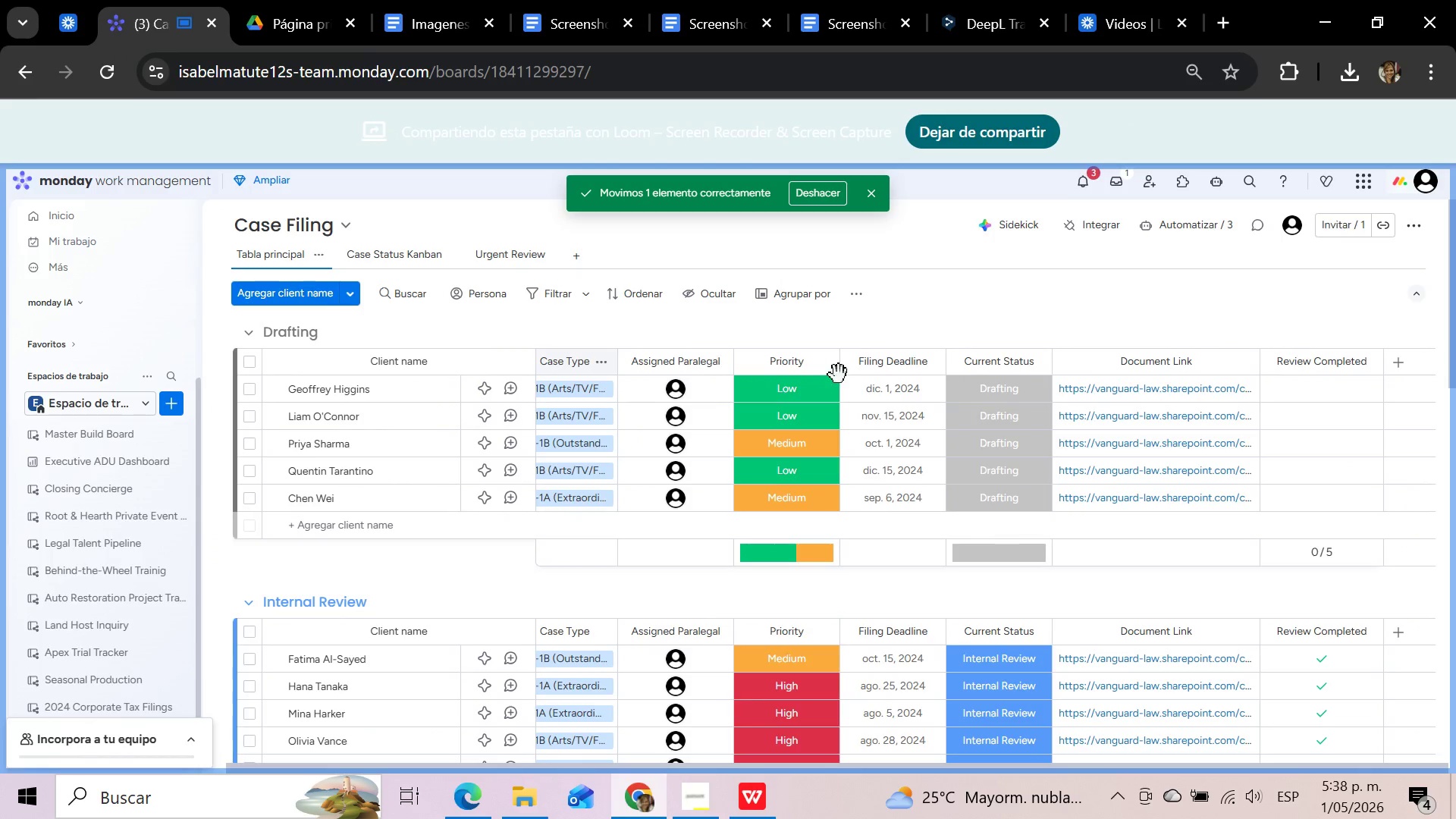 
left_click([807, 388])
 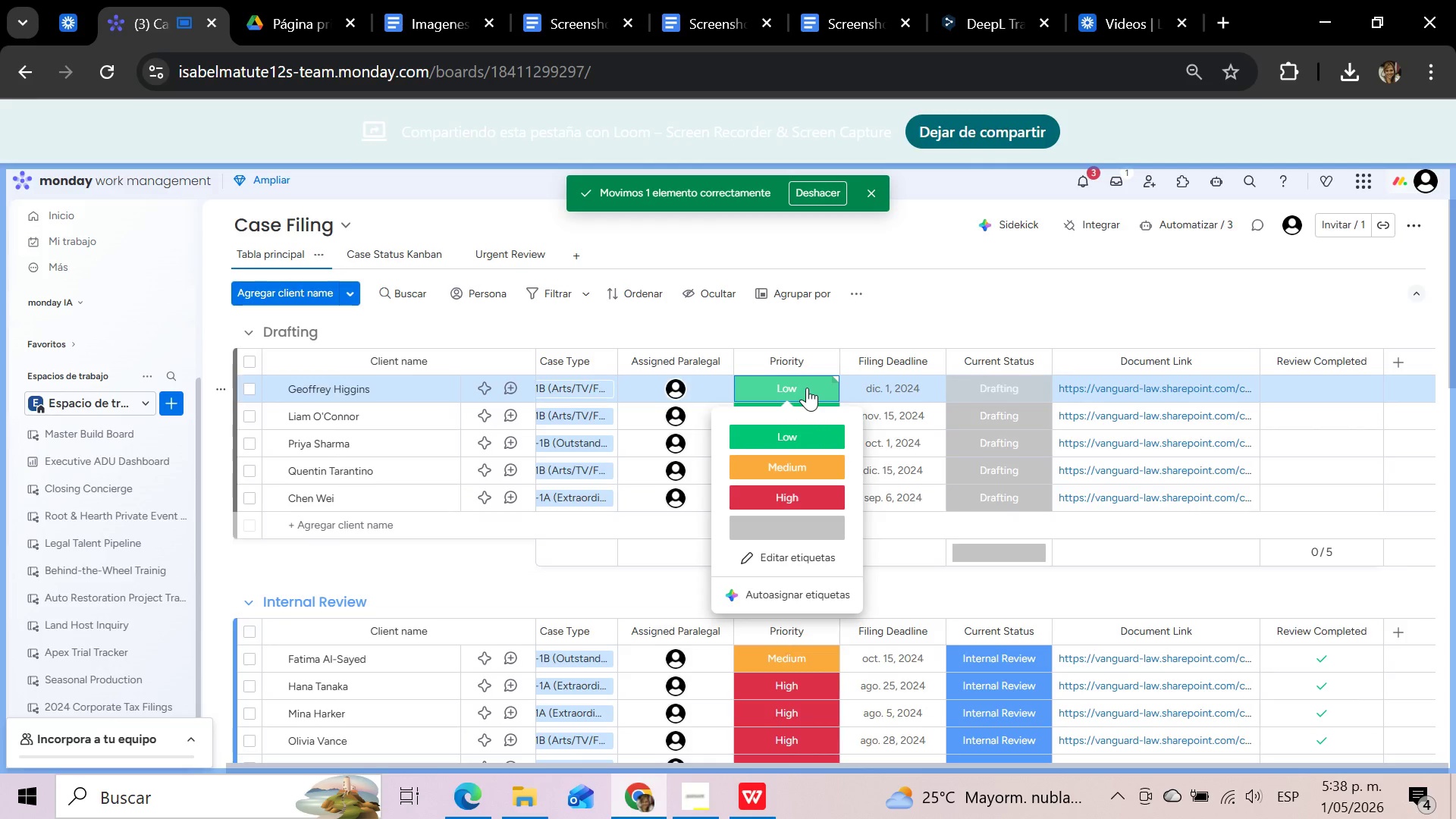 
left_click([807, 388])
 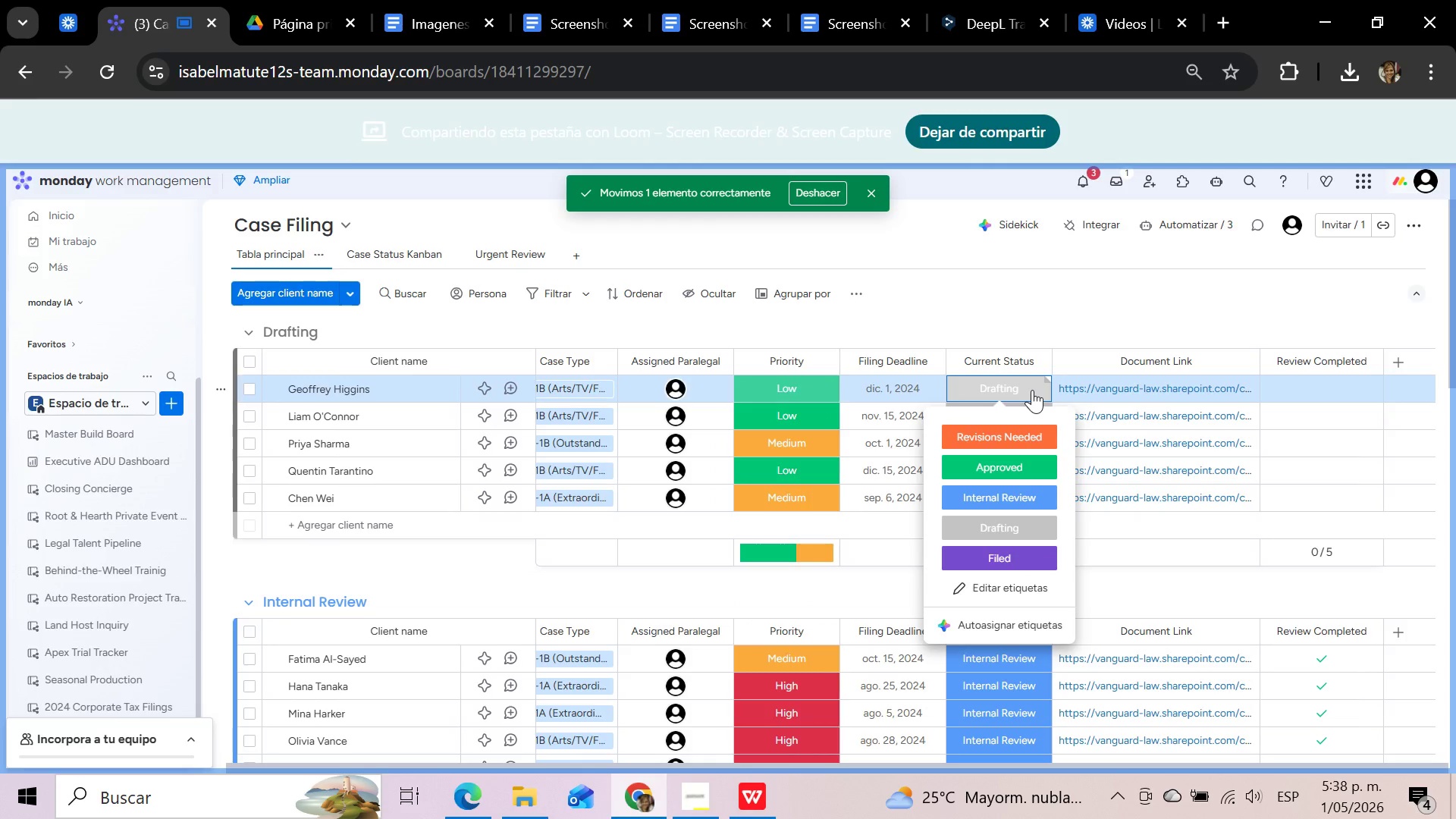 
wait(9.44)
 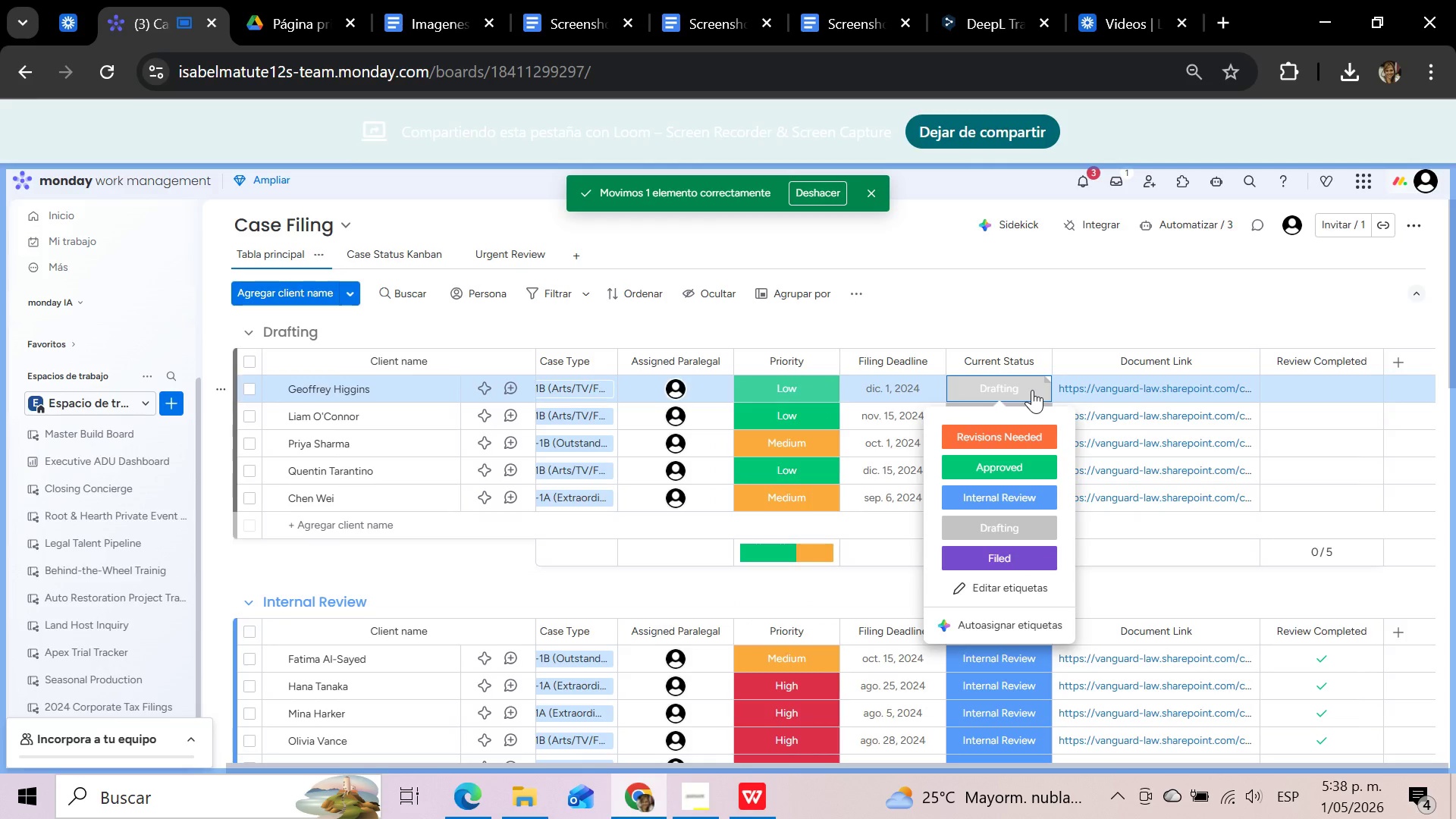 
scroll: coordinate [317, 368], scroll_direction: up, amount: 3.0
 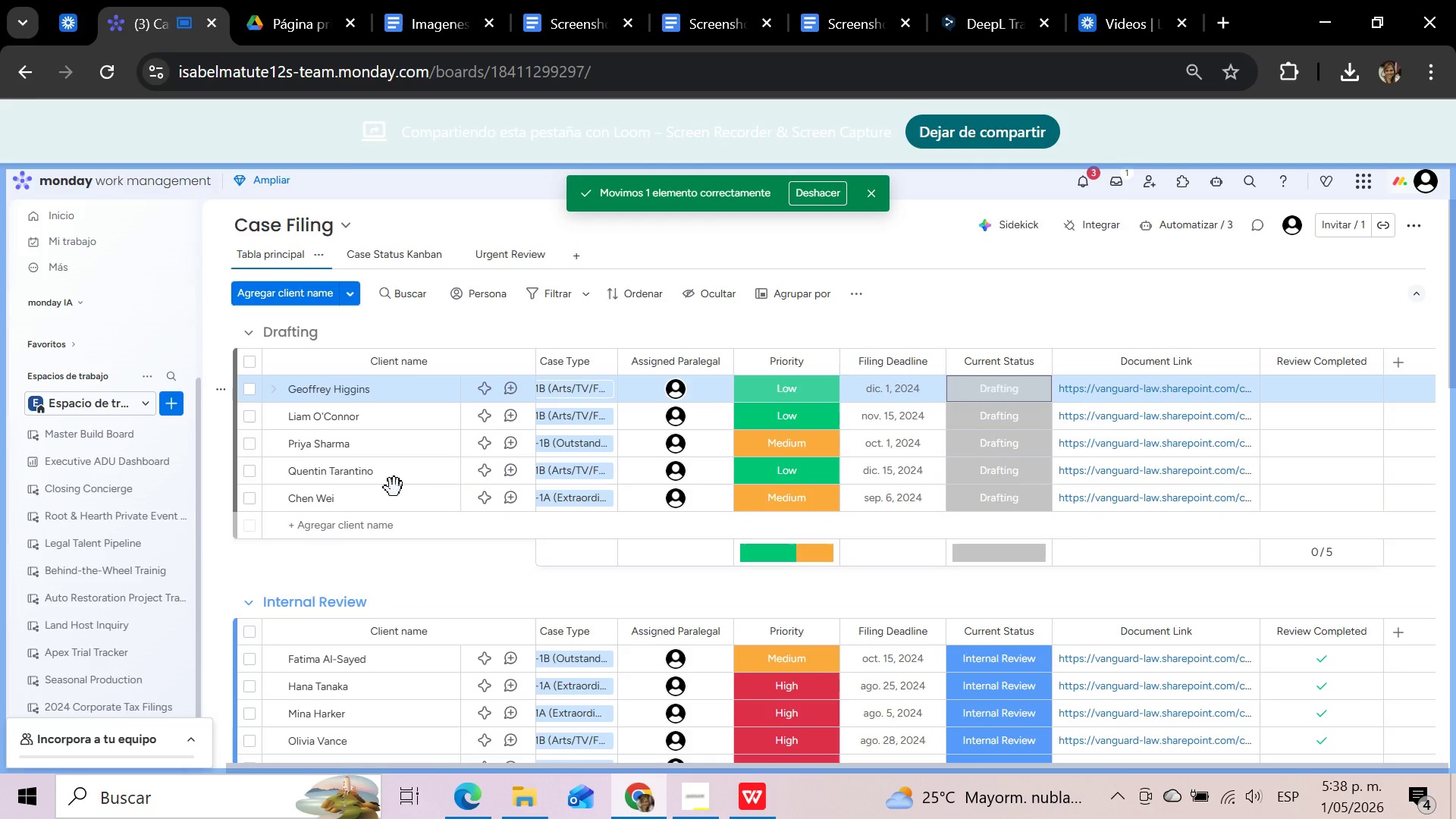 
scroll: coordinate [395, 488], scroll_direction: none, amount: 0.0
 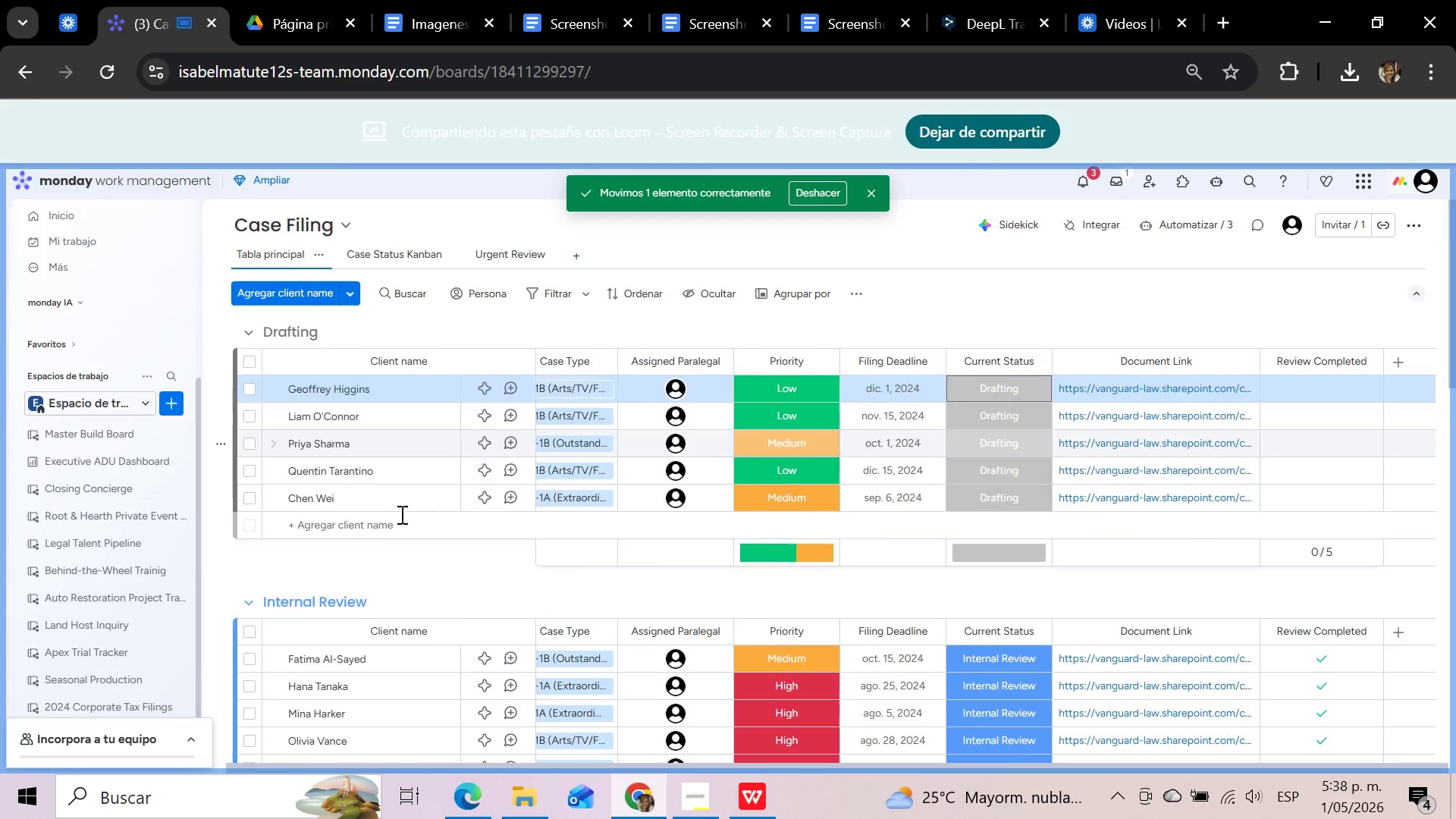 
scroll: coordinate [404, 522], scroll_direction: down, amount: 2.0
 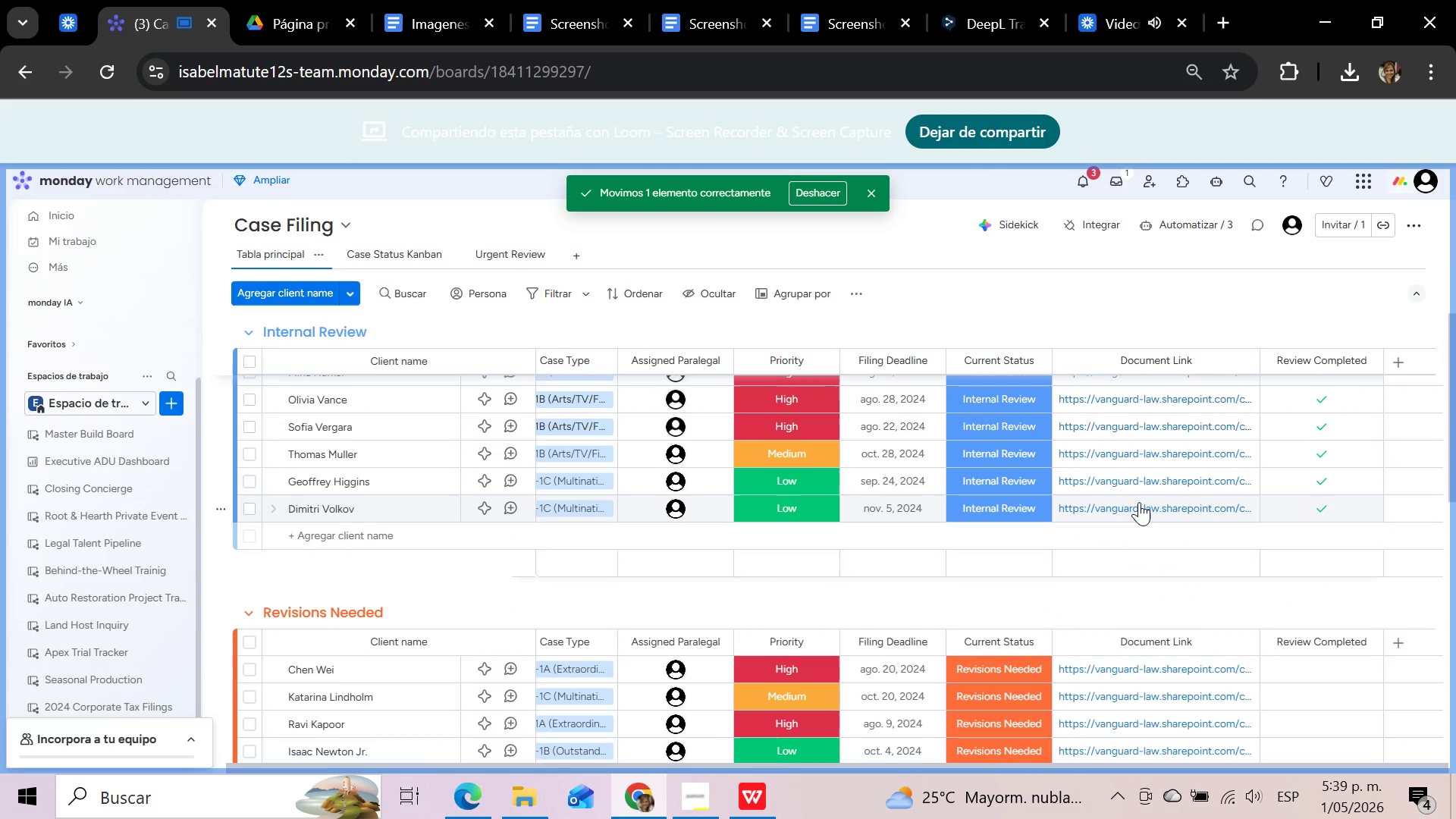 
scroll: coordinate [978, 526], scroll_direction: none, amount: 0.0
 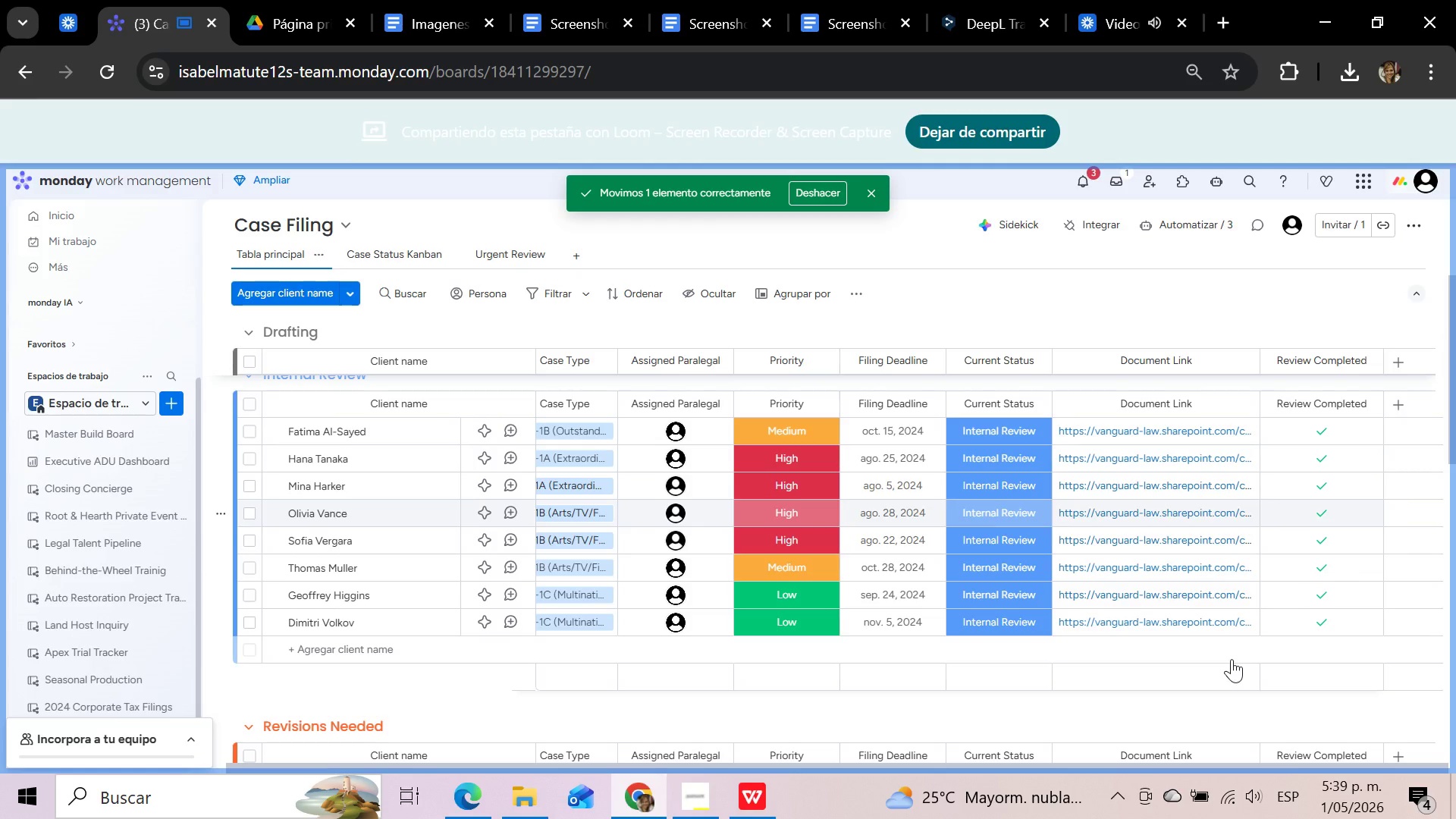 
scroll: coordinate [317, 616], scroll_direction: up, amount: 6.0
 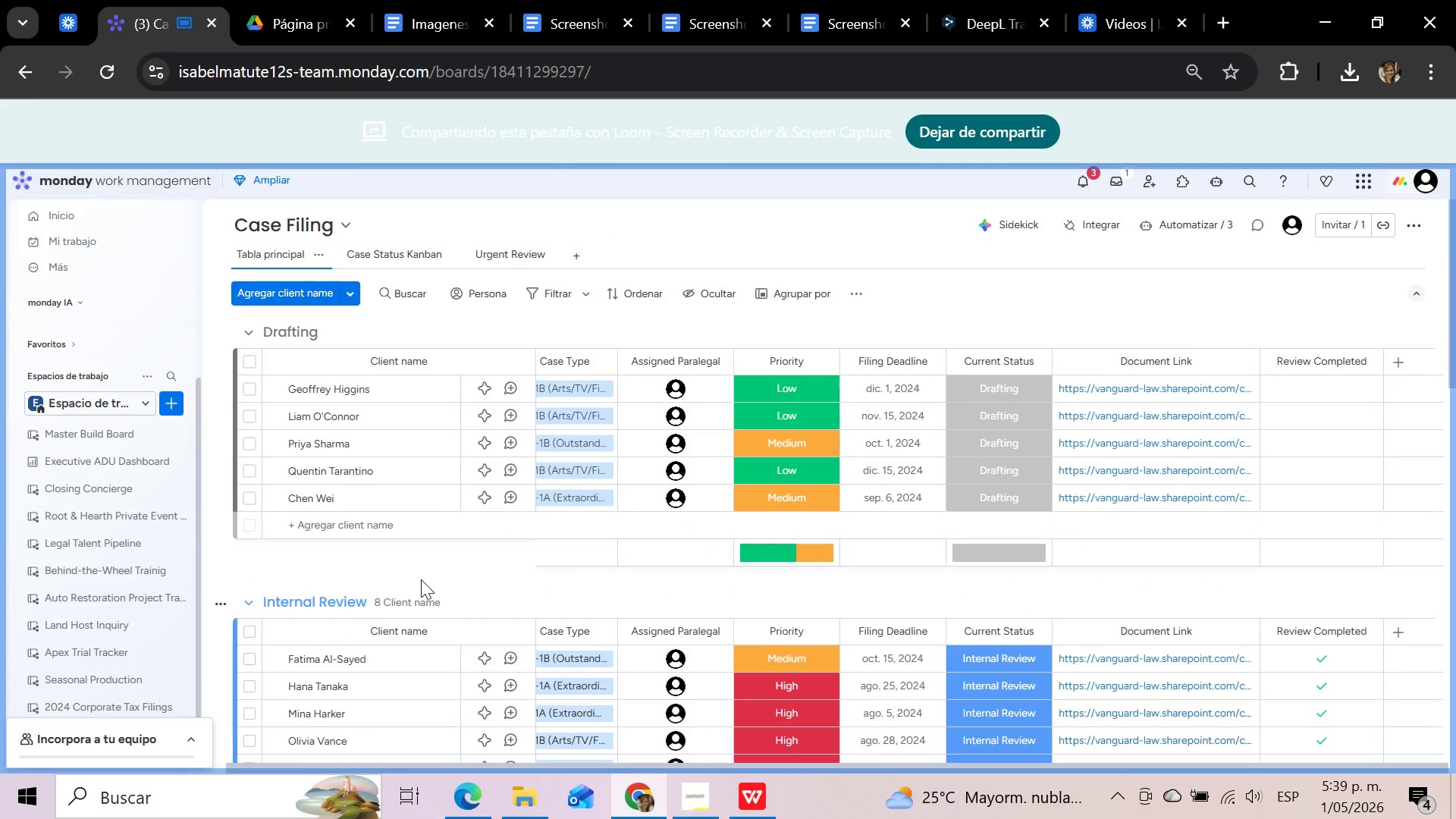 
scroll: coordinate [421, 579], scroll_direction: none, amount: 0.0
 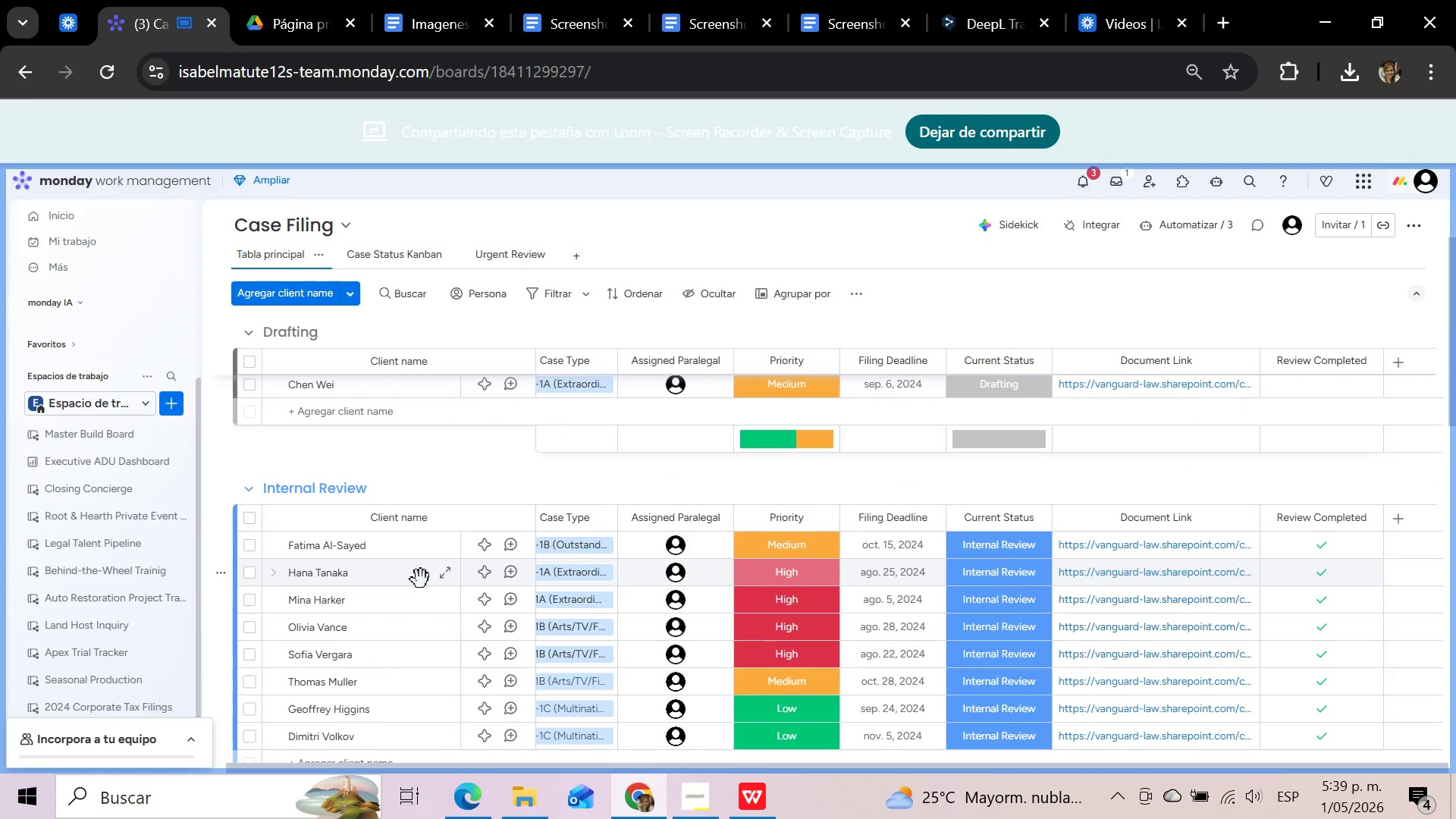 
scroll: coordinate [421, 579], scroll_direction: down, amount: 2.0
 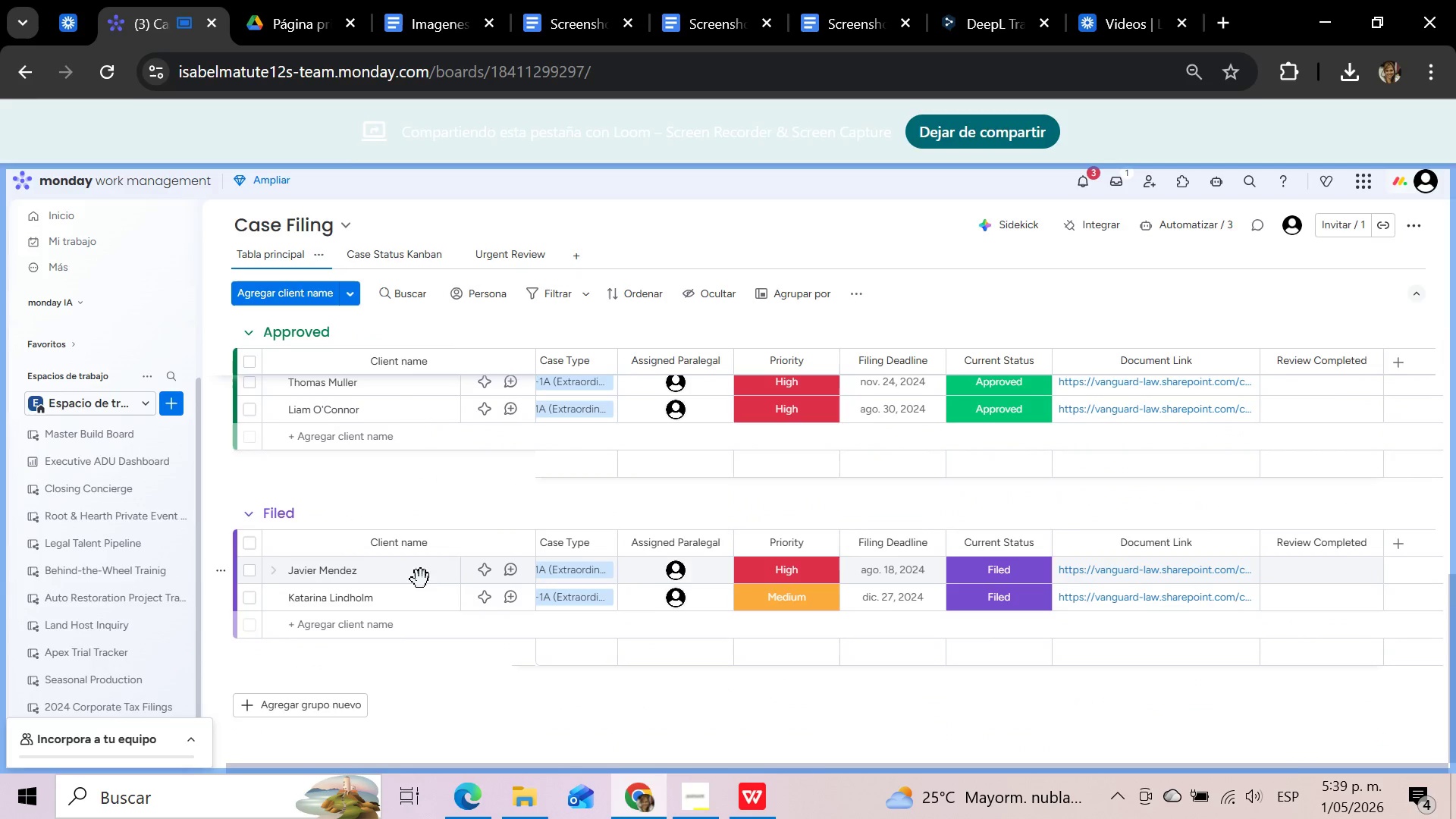 
left_click_drag(start_coordinate=[1451, 624], to_coordinate=[1395, 211])
 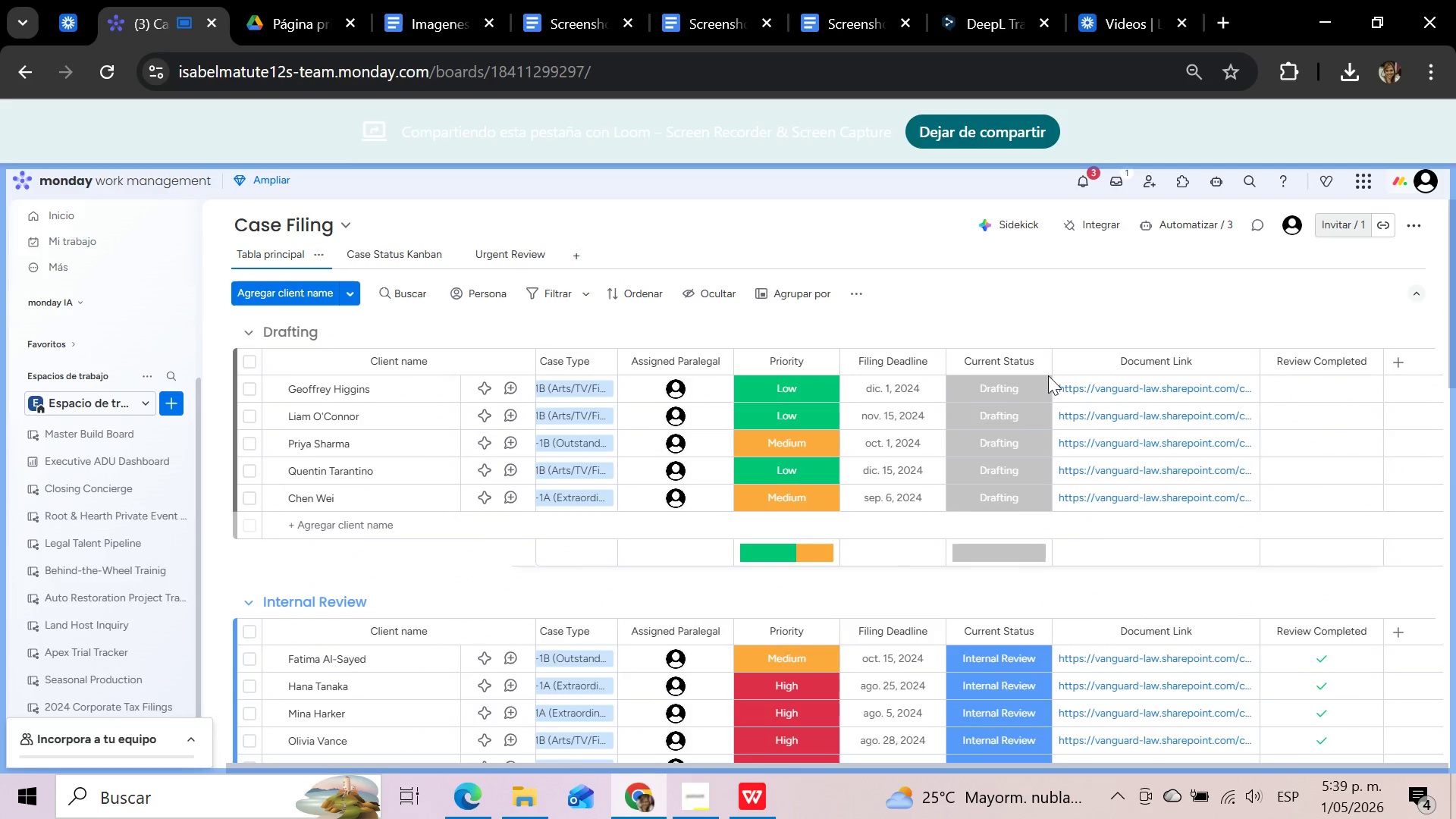 
scroll: coordinate [1023, 409], scroll_direction: up, amount: 3.0
 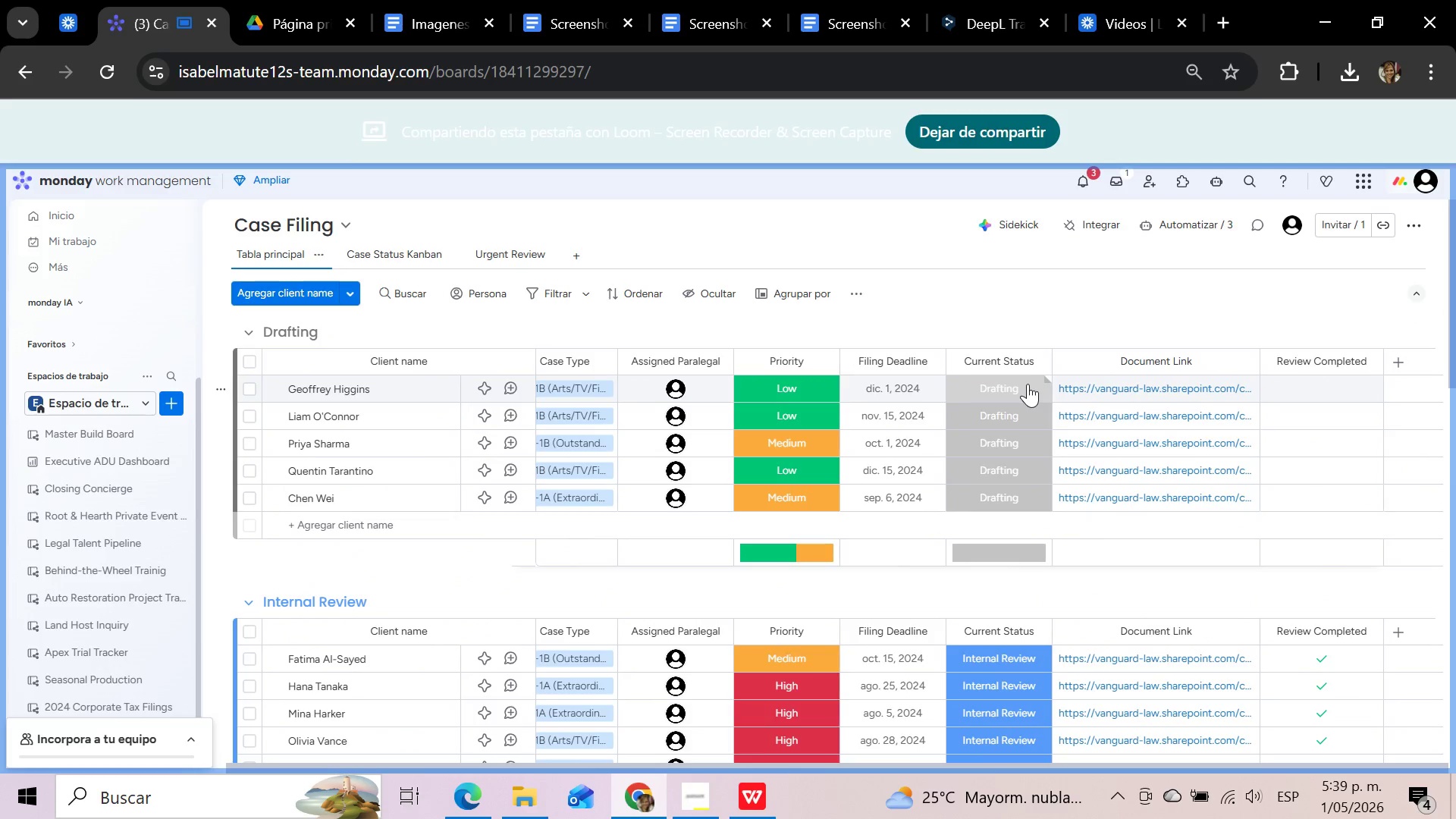 
left_click([1028, 384])
 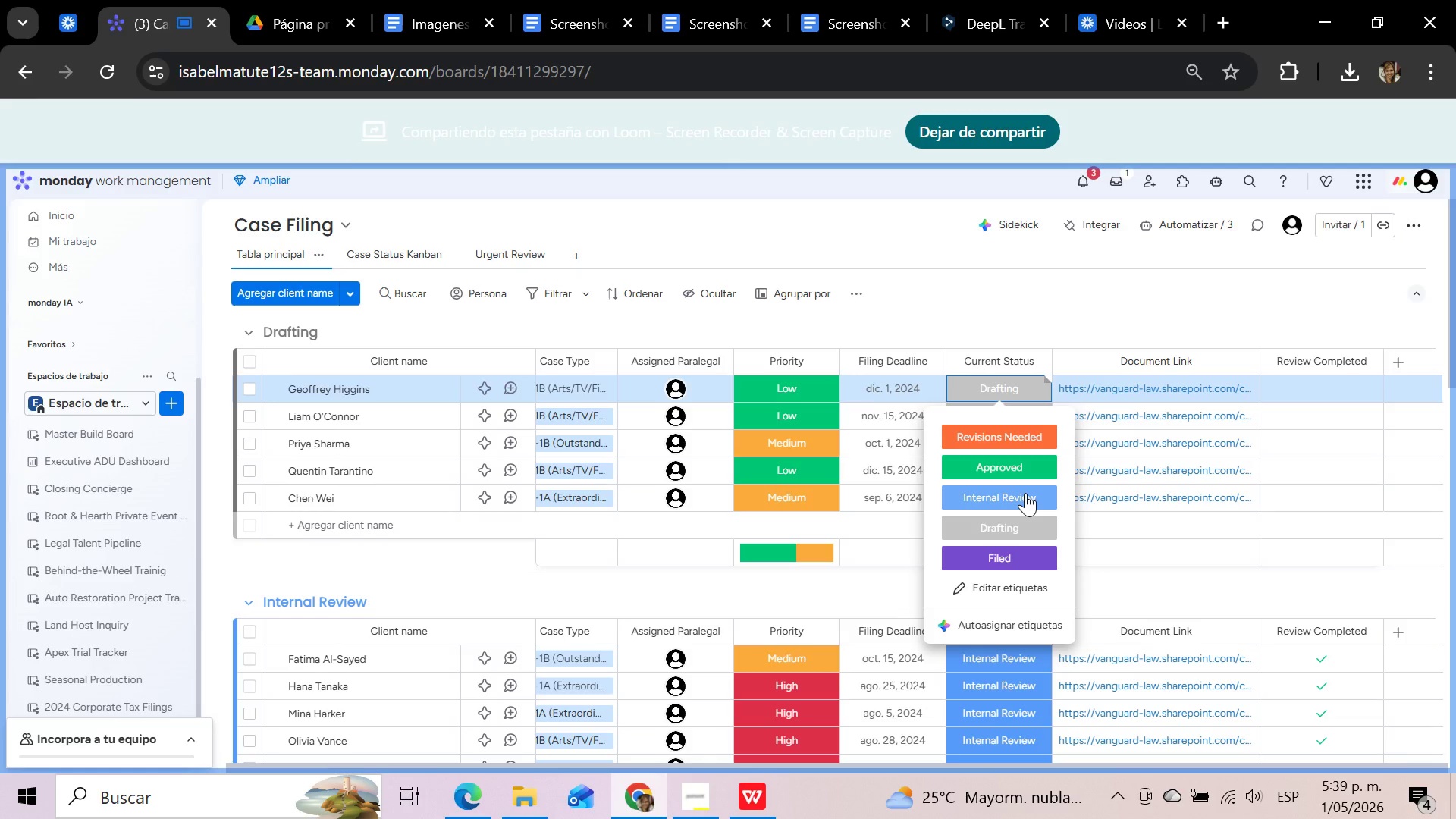 
left_click([1025, 493])
 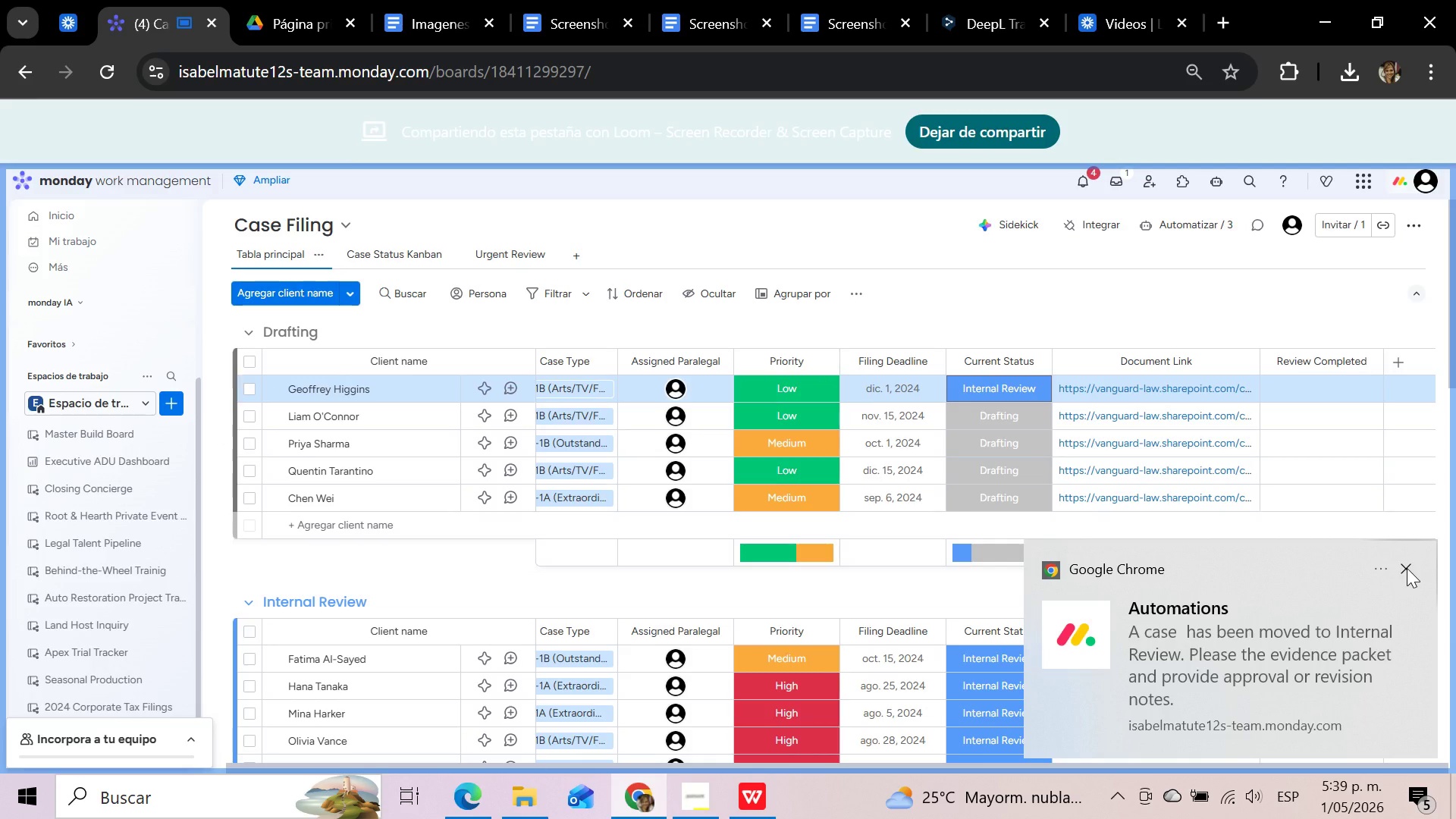 
wait(22.83)
 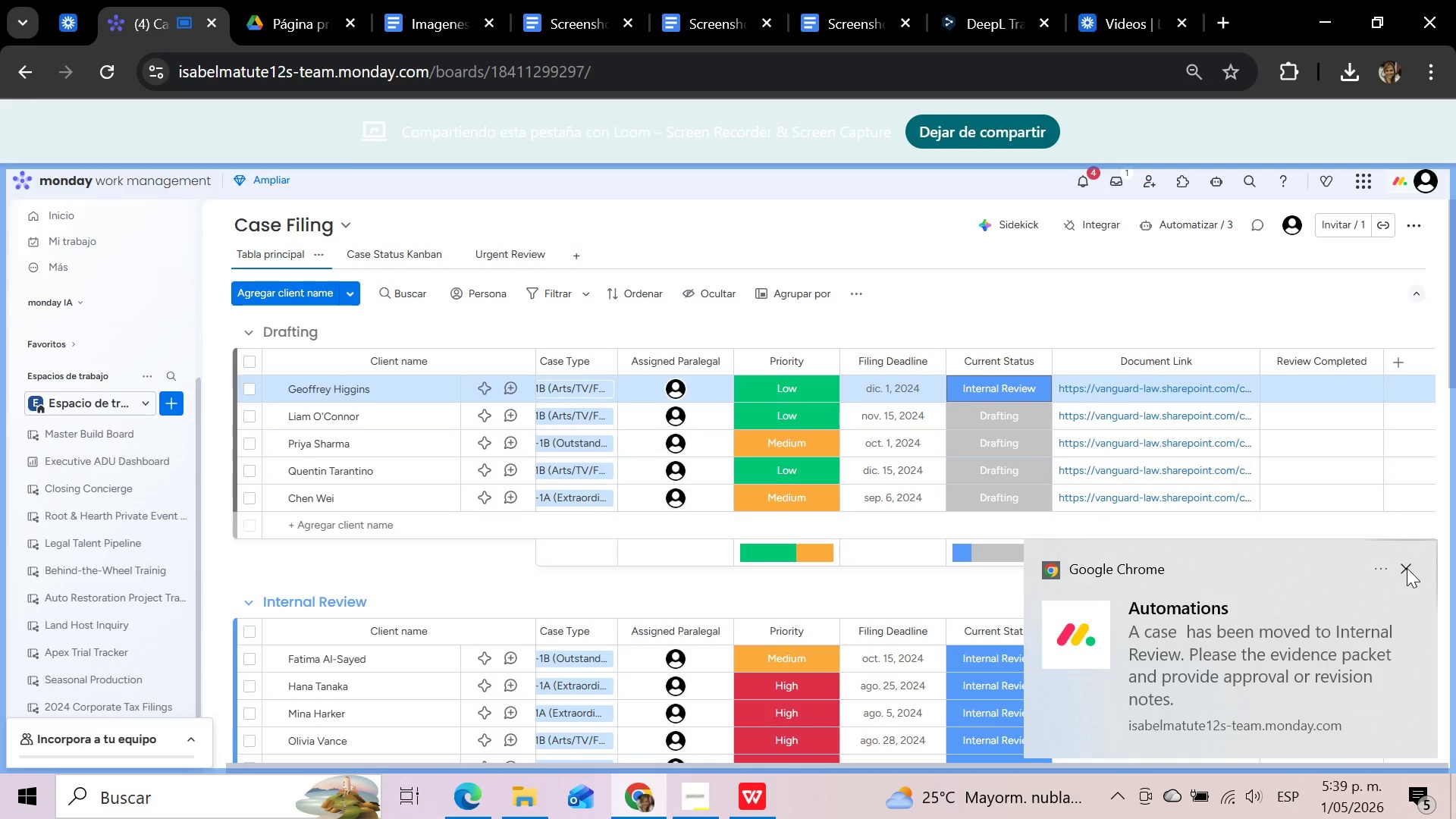 
scroll: coordinate [1212, 598], scroll_direction: down, amount: 1.0
 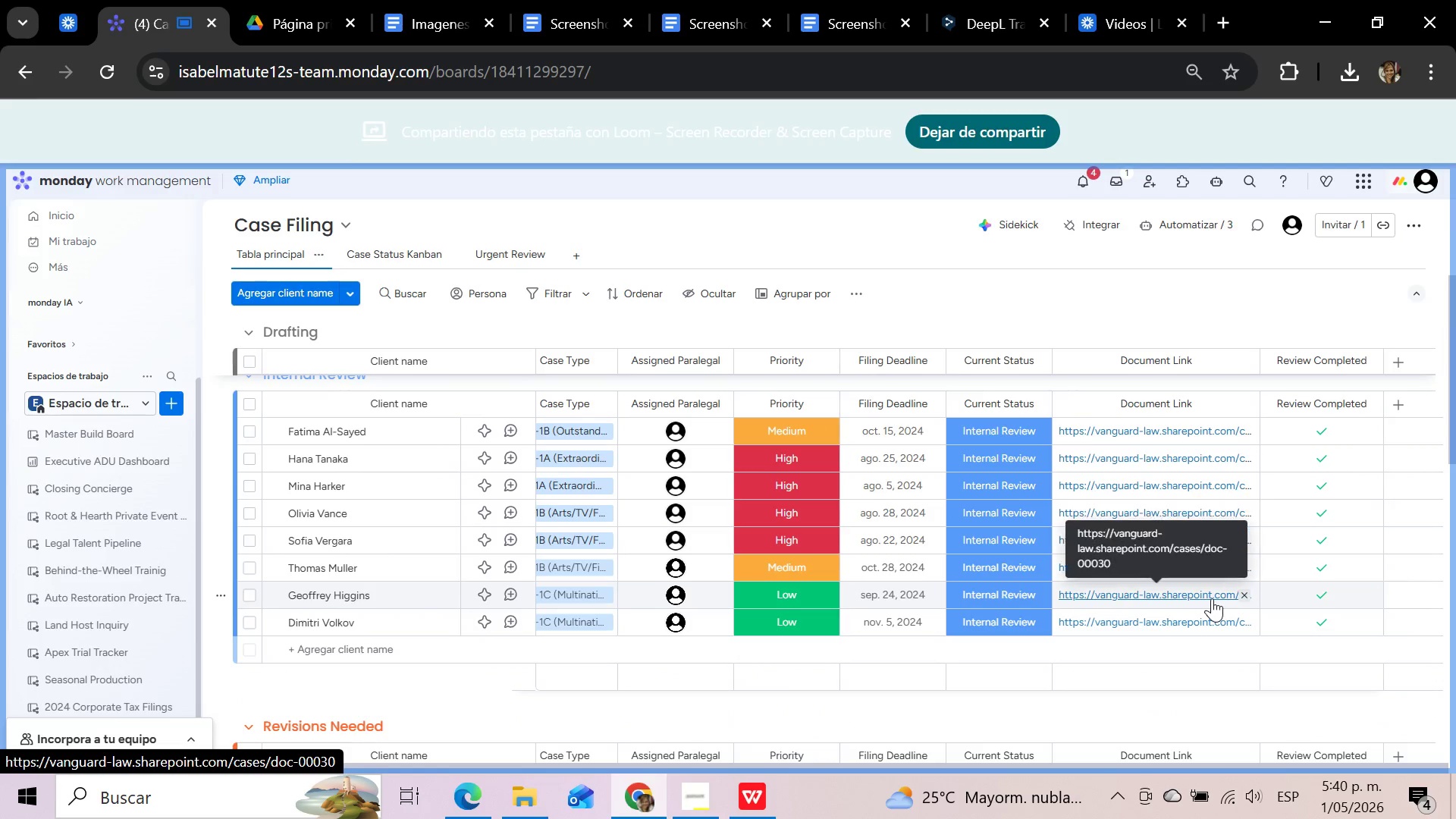 
scroll: coordinate [1212, 598], scroll_direction: up, amount: 3.0
 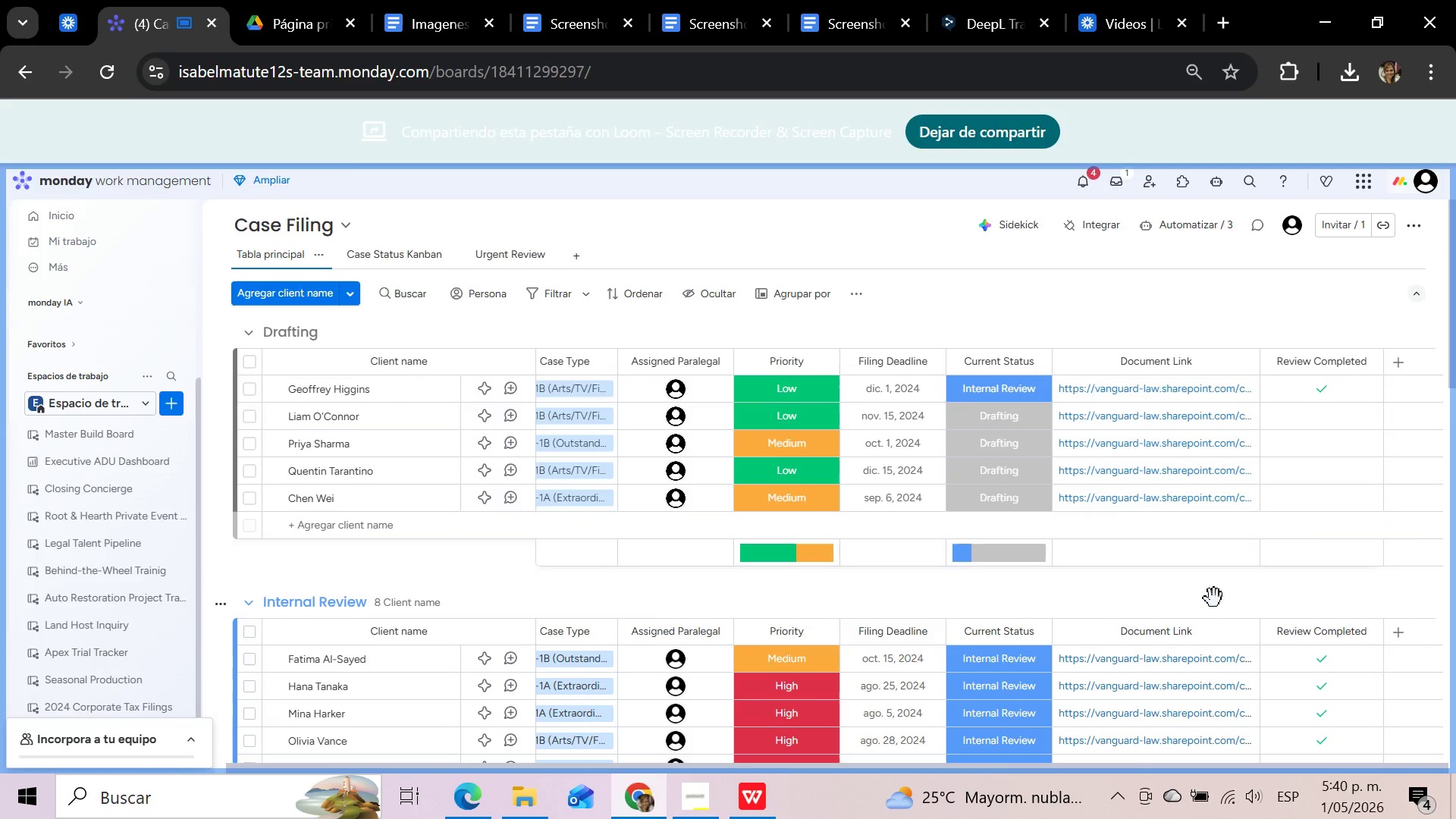 
wait(9.7)
 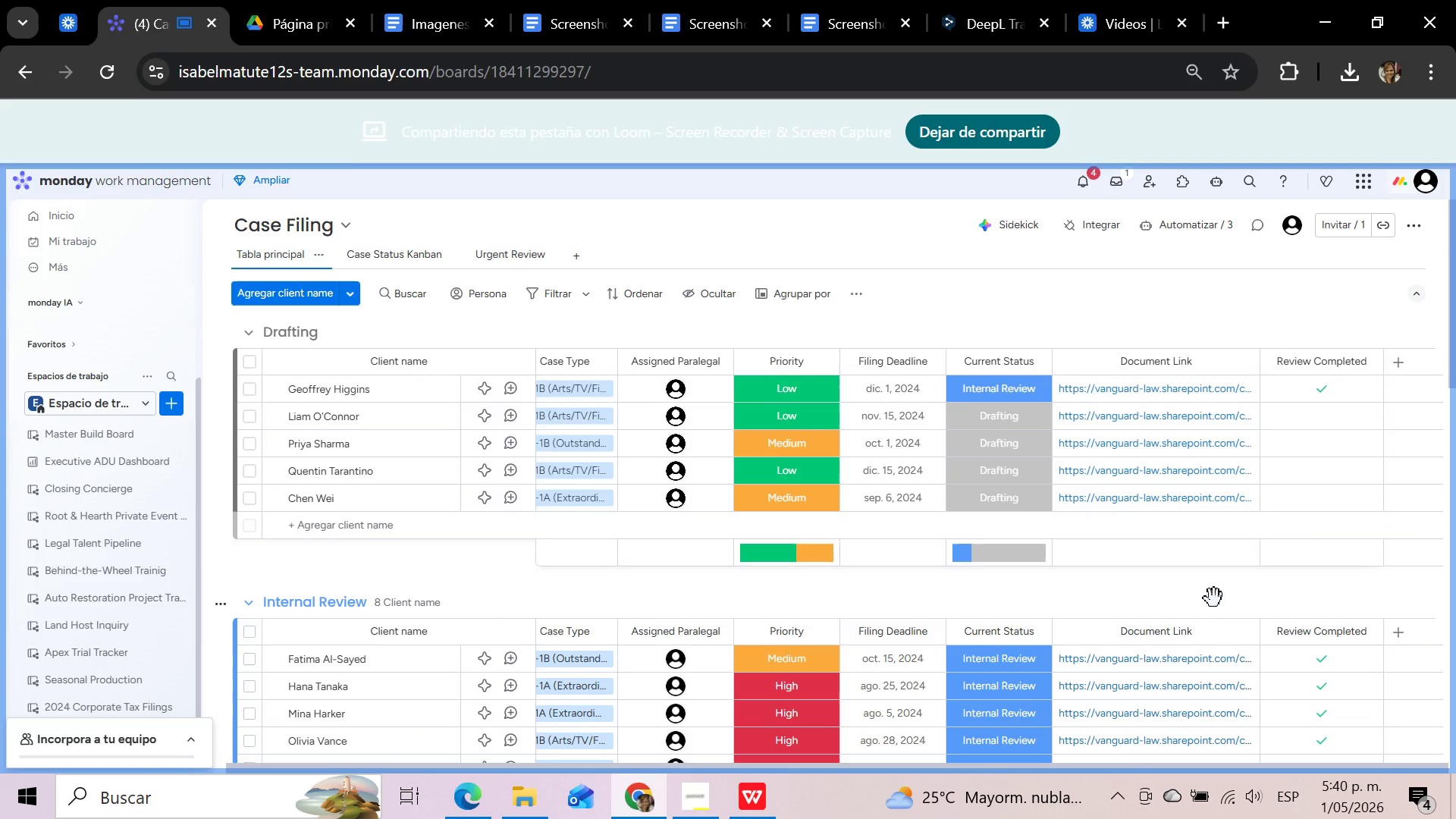 
mouse_move([924, 455])
 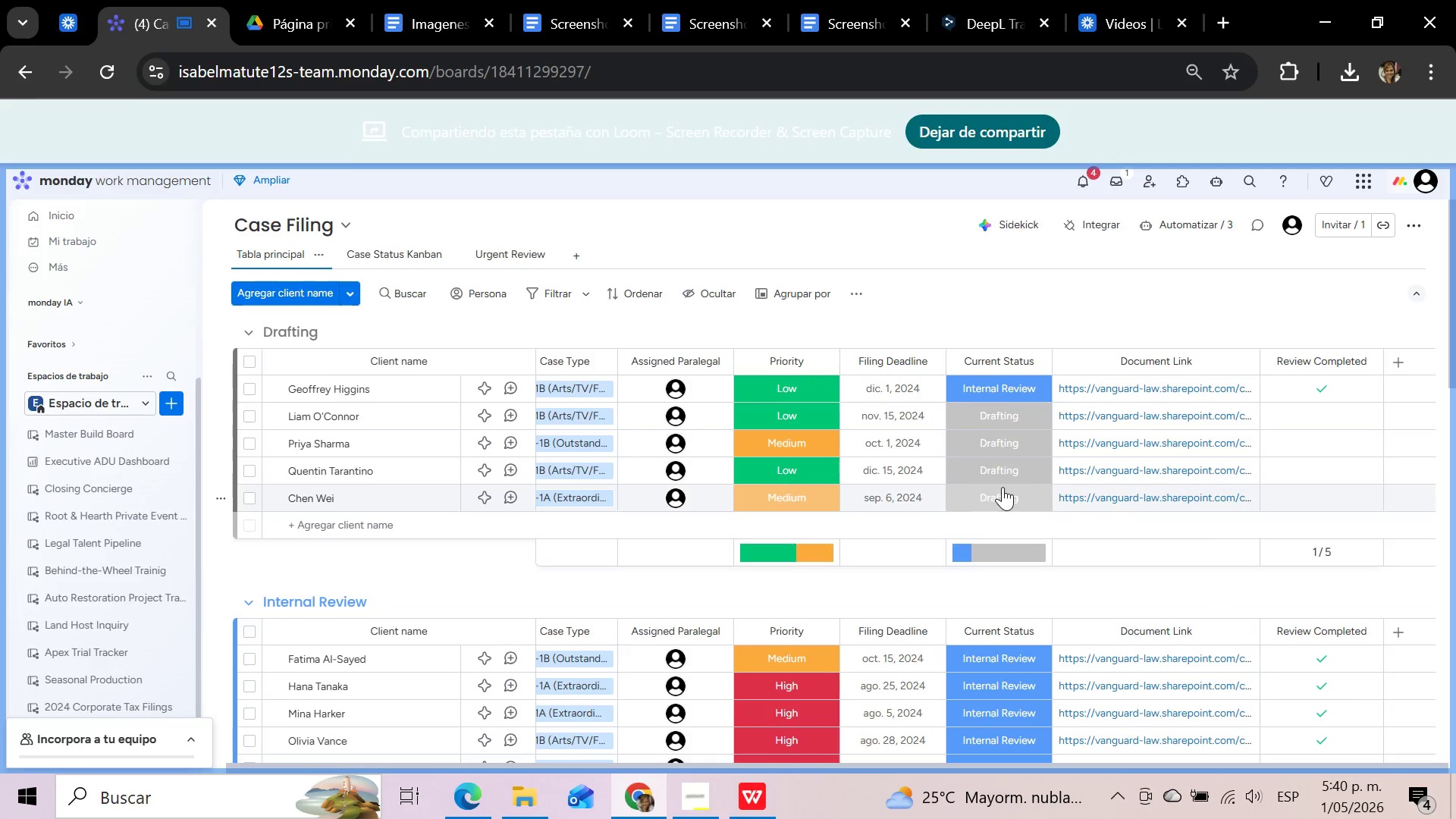 
scroll: coordinate [1003, 487], scroll_direction: none, amount: 0.0
 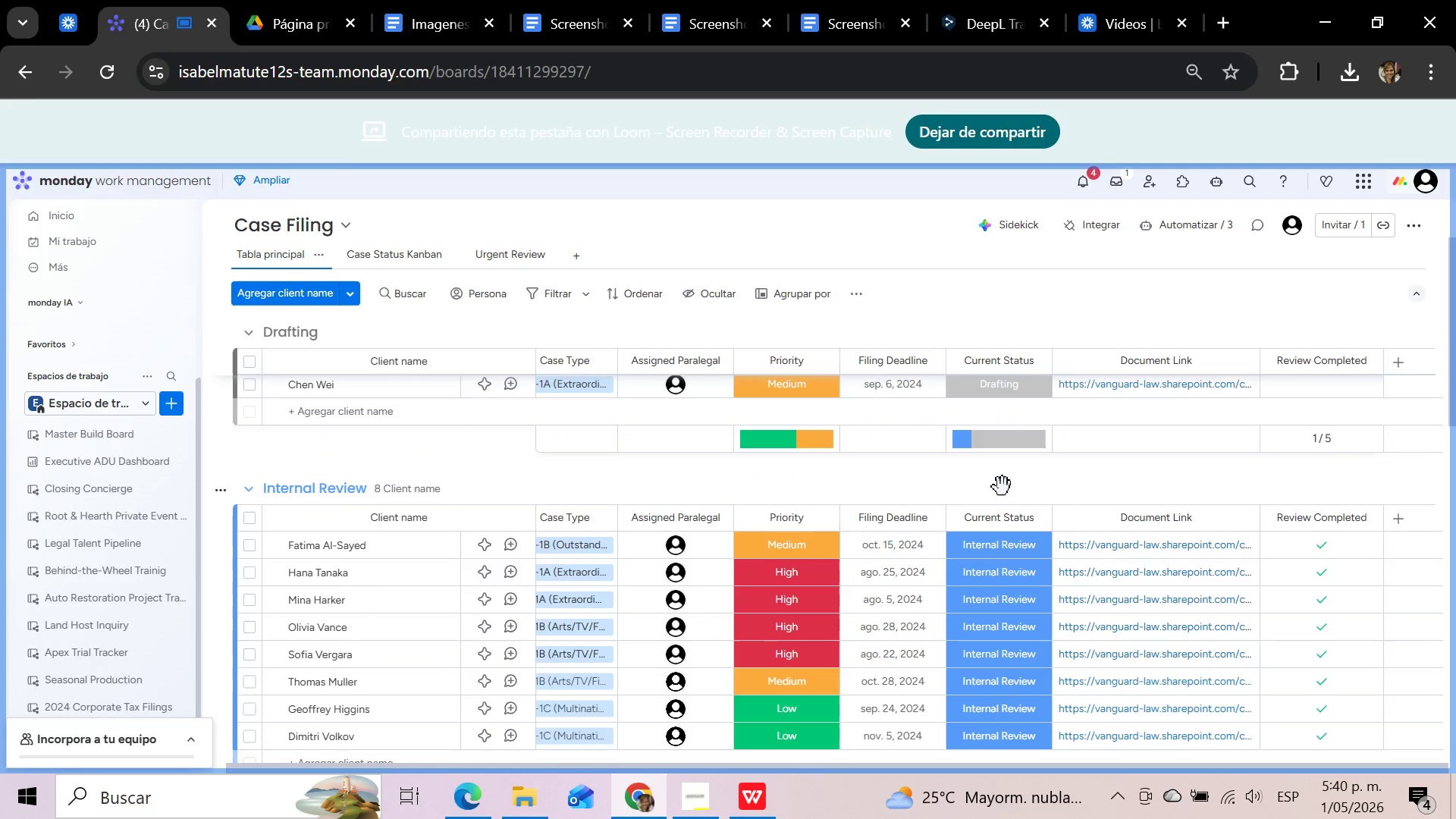 
wait(5.25)
 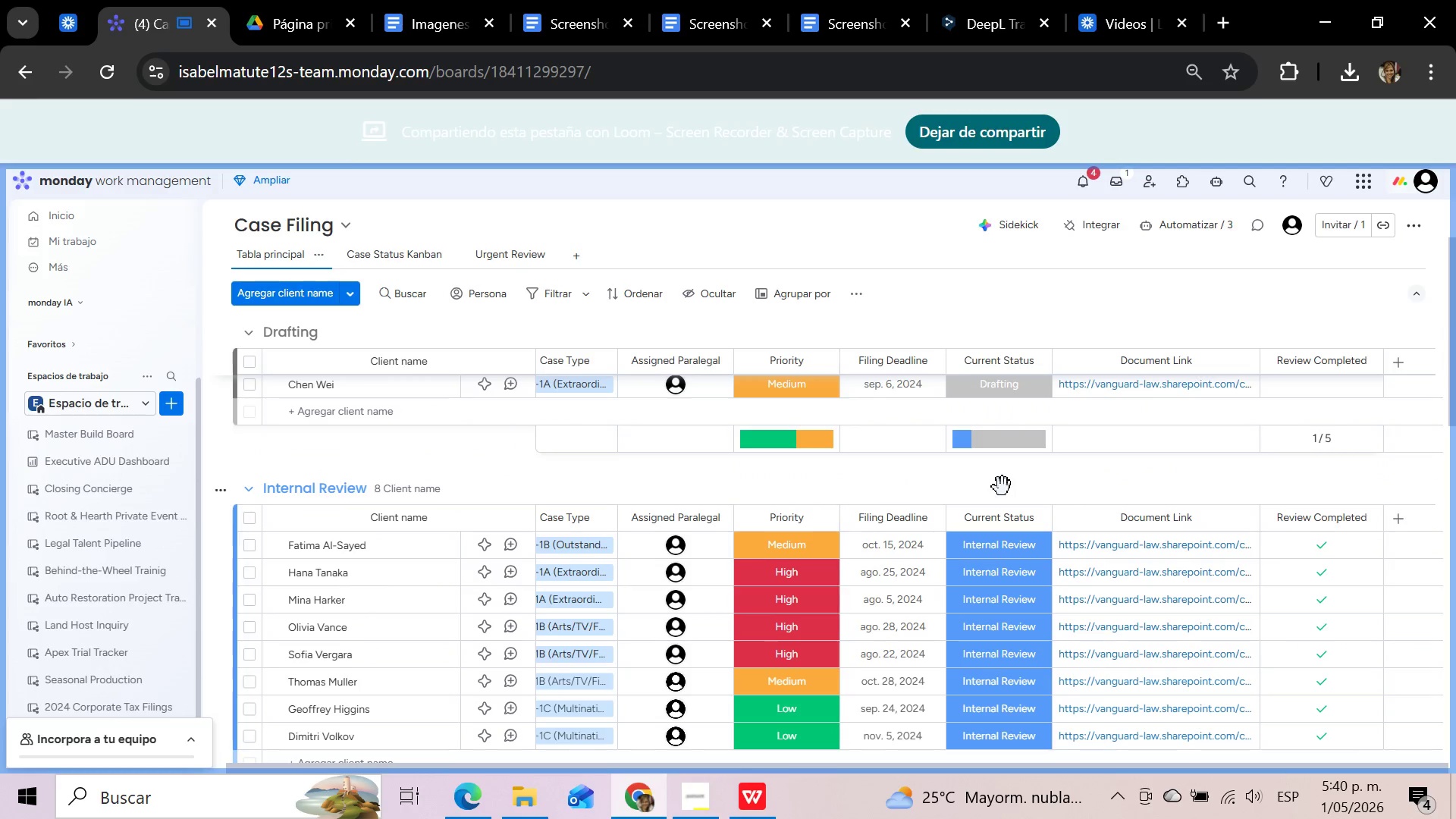 
scroll: coordinate [1003, 487], scroll_direction: down, amount: 1.0
 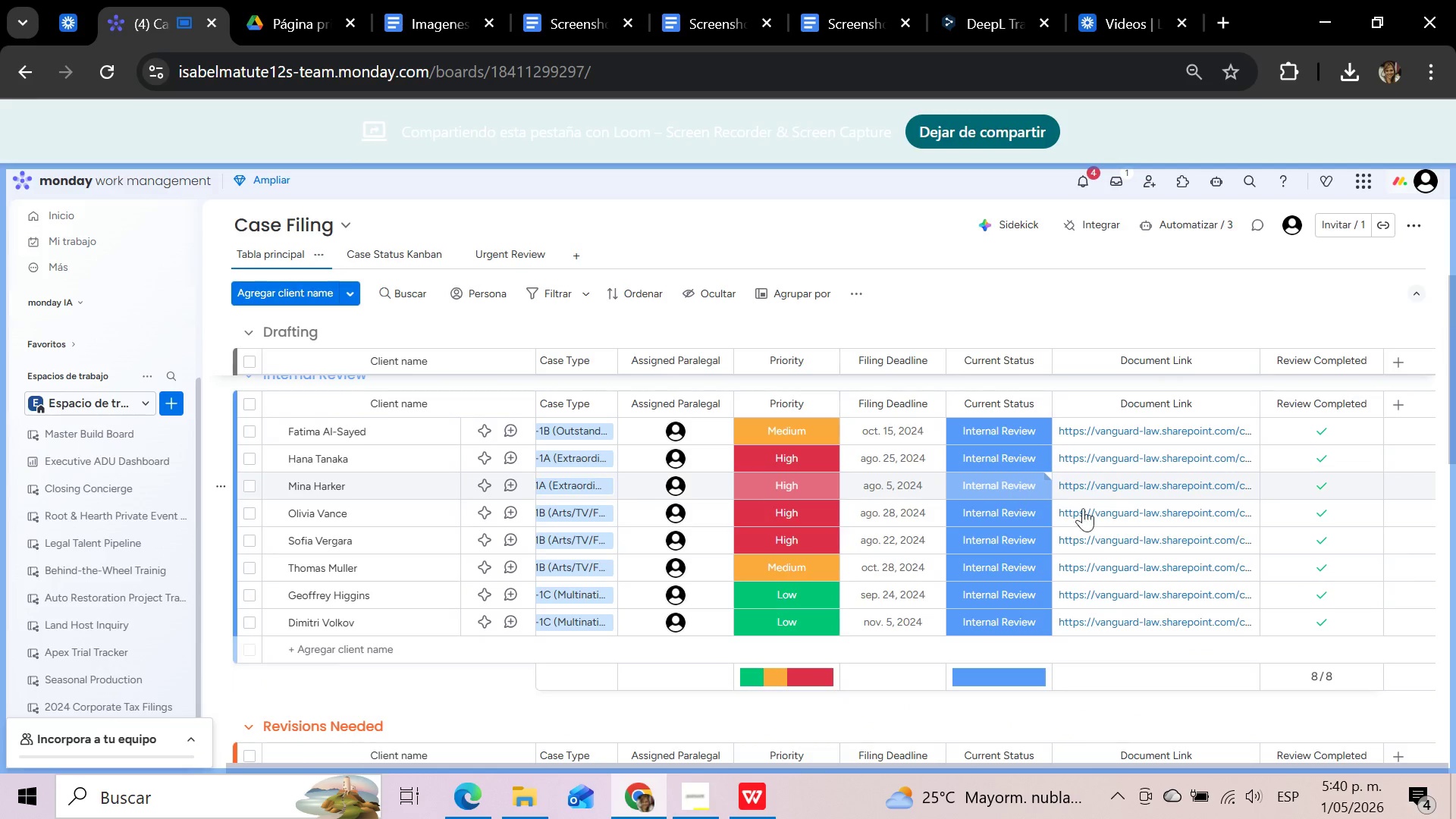 
wait(5.25)
 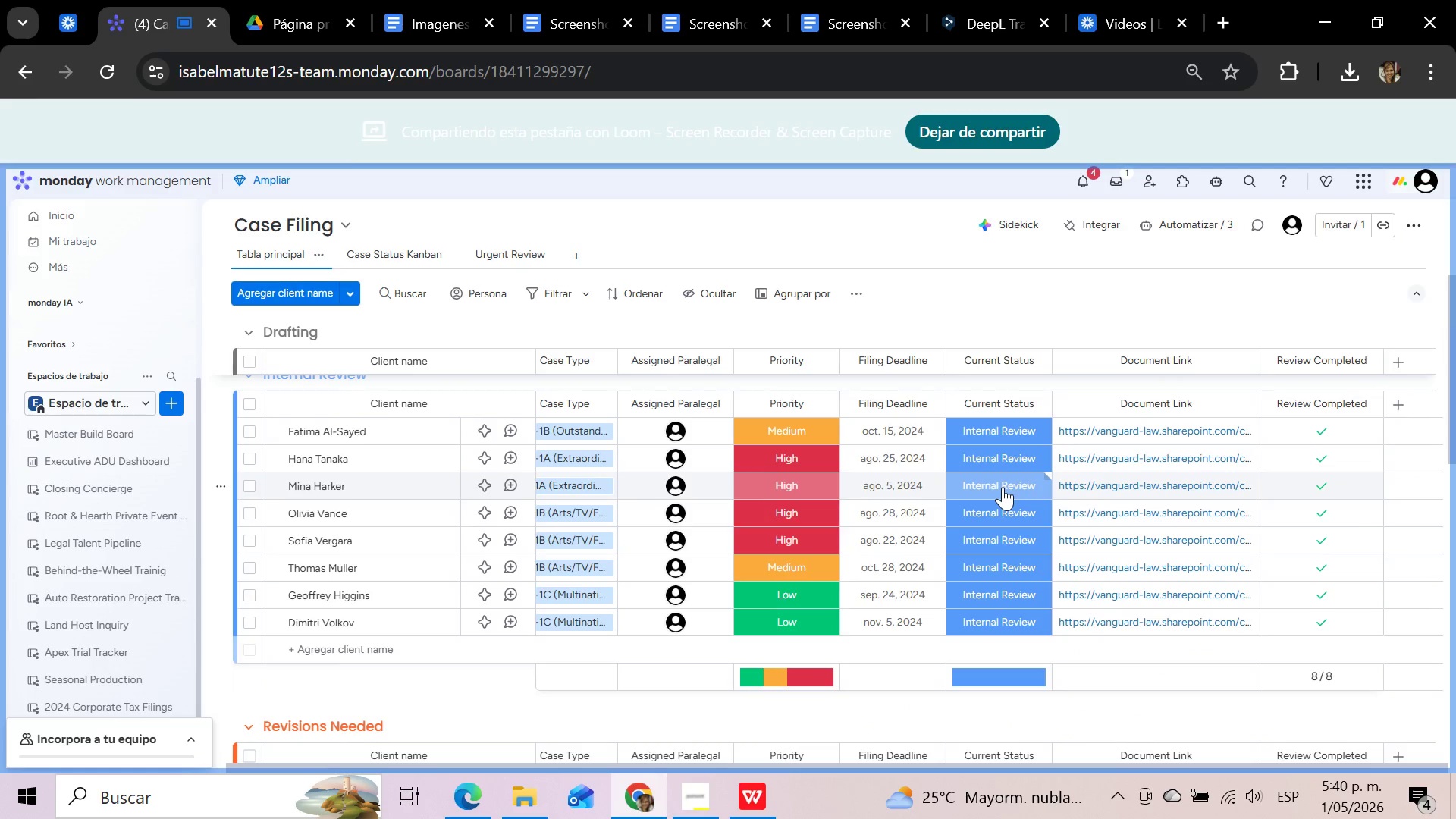 
left_click([1020, 428])
 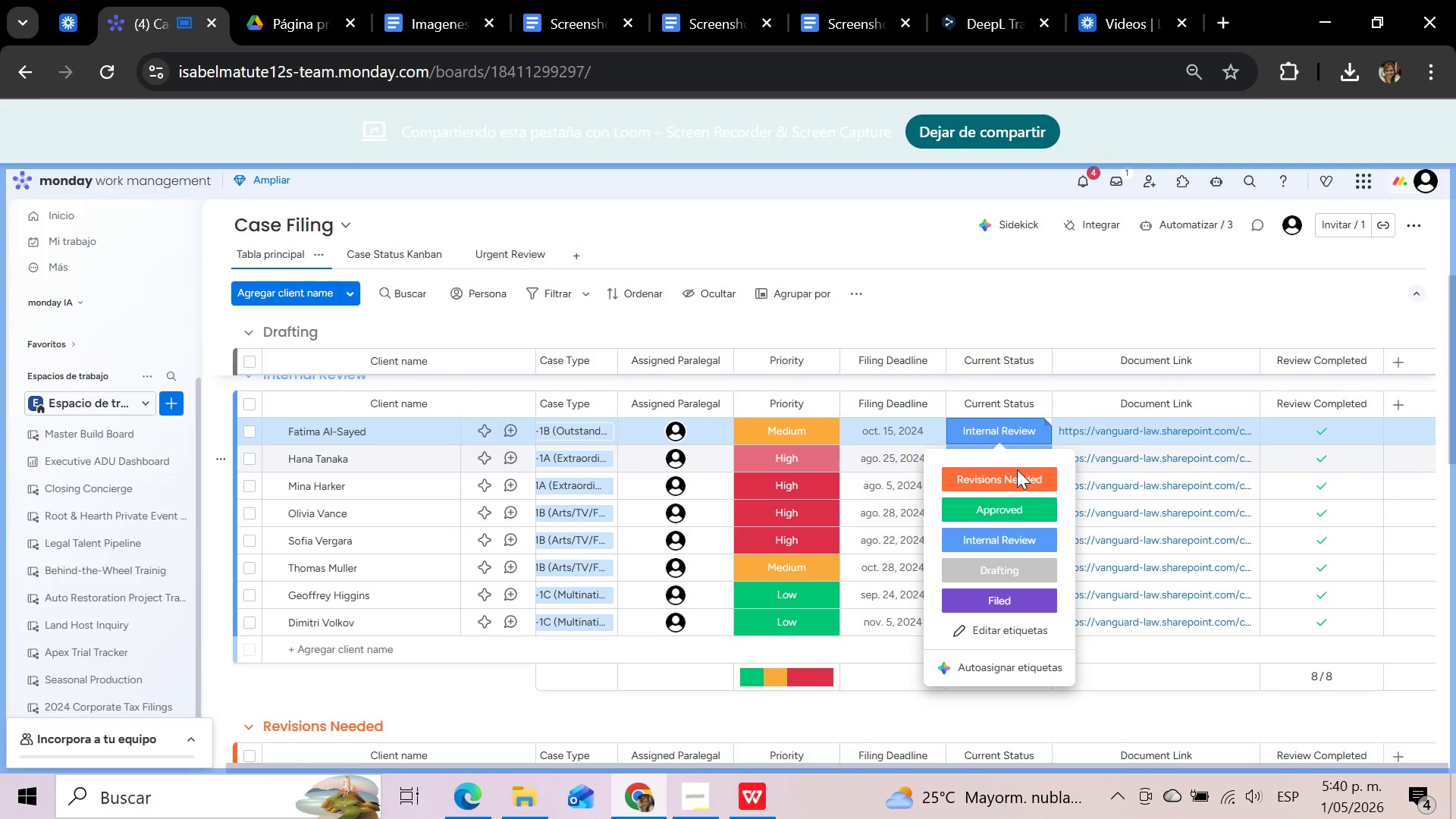 
left_click([1017, 475])
 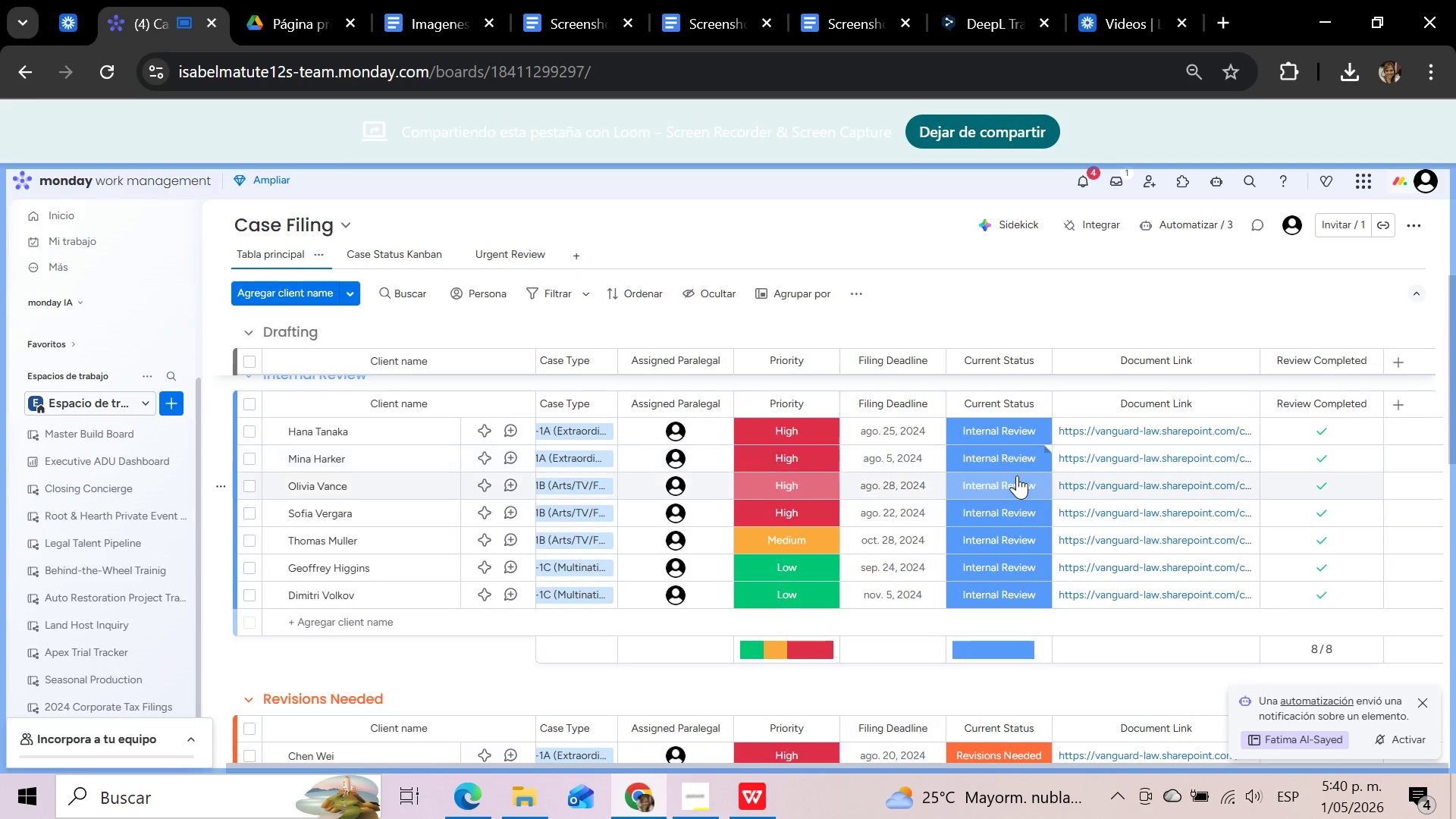 
wait(6.7)
 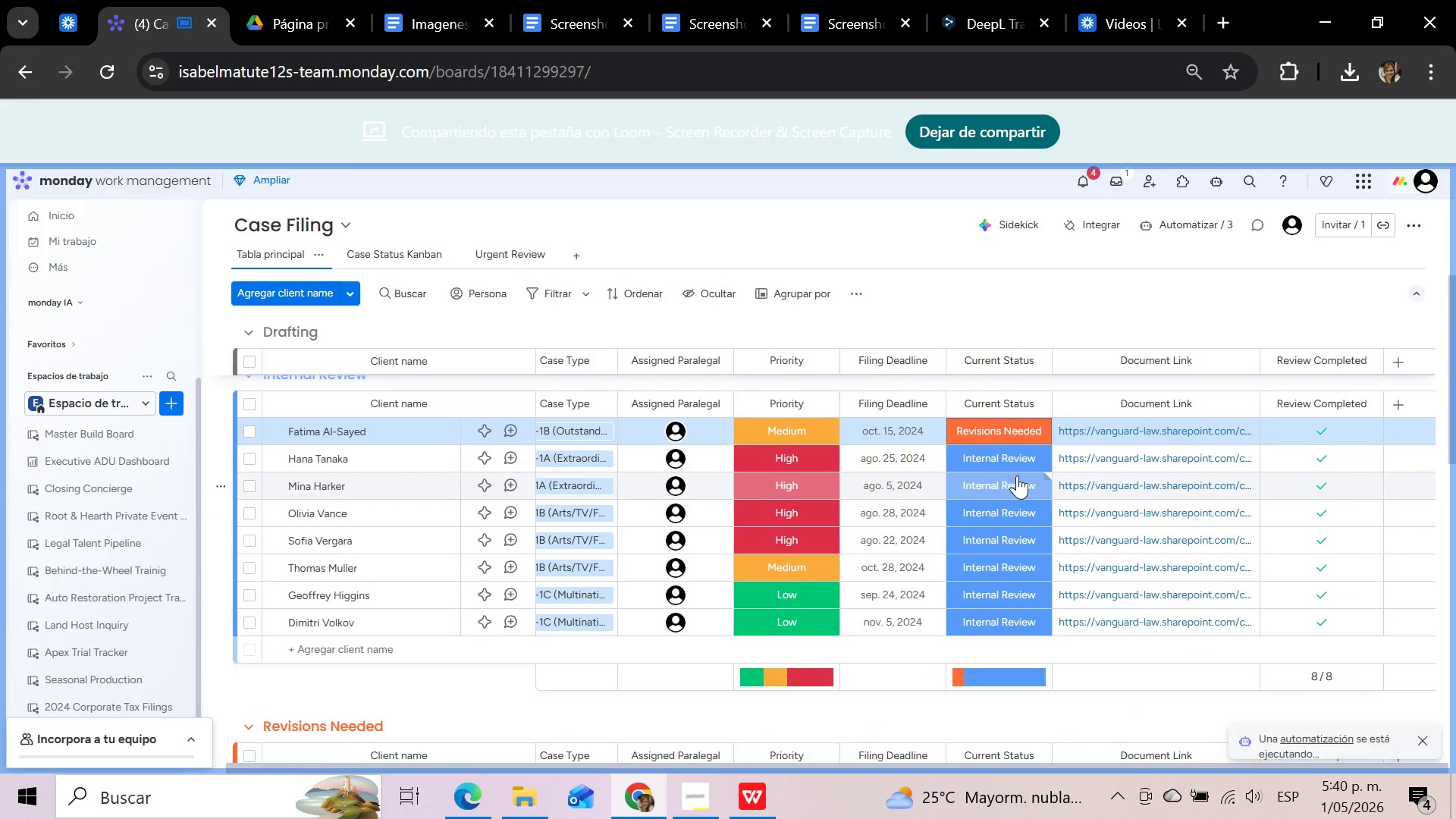 
scroll: coordinate [1028, 526], scroll_direction: down, amount: 2.0
 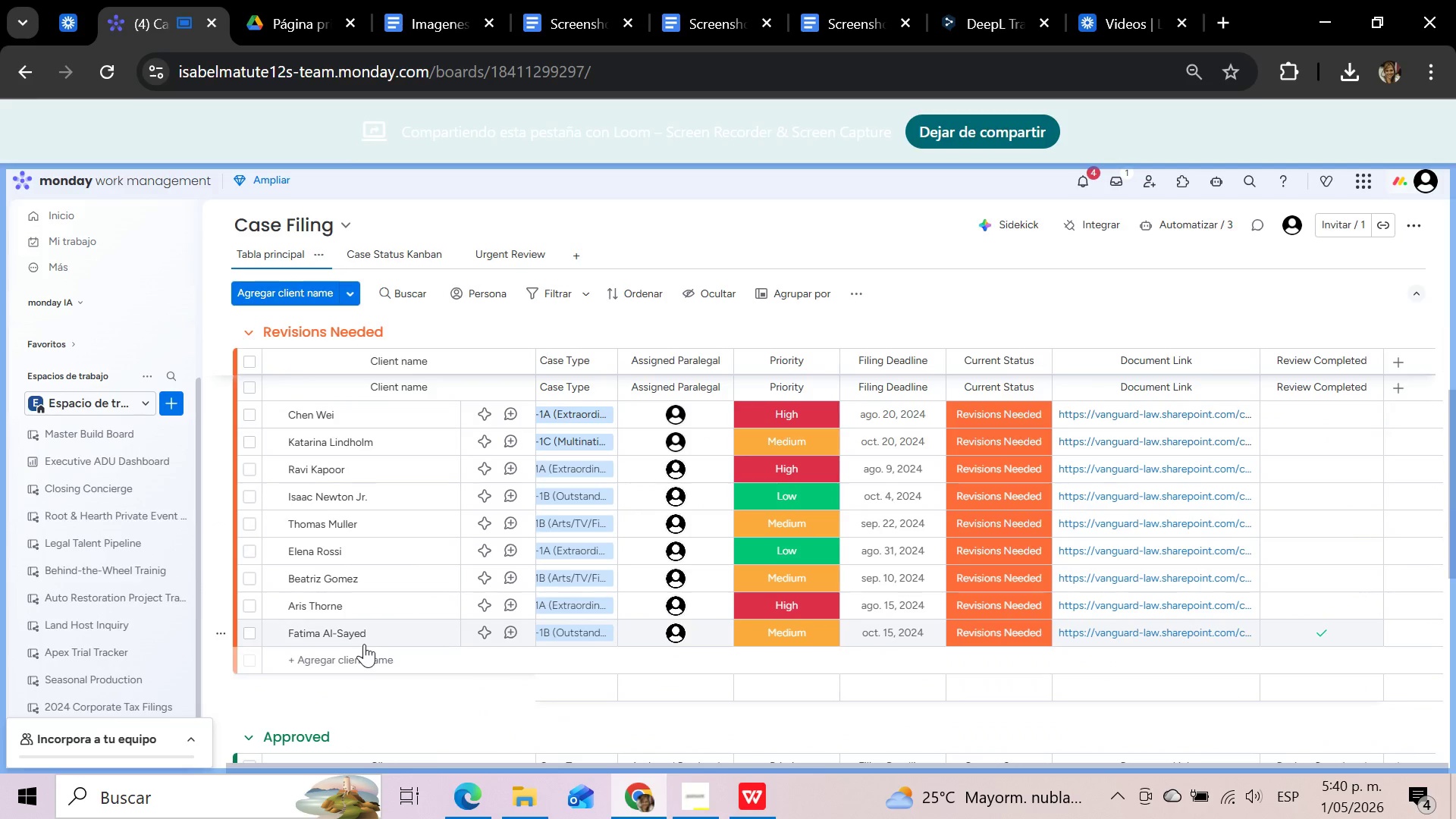 
mouse_move([673, 632])
 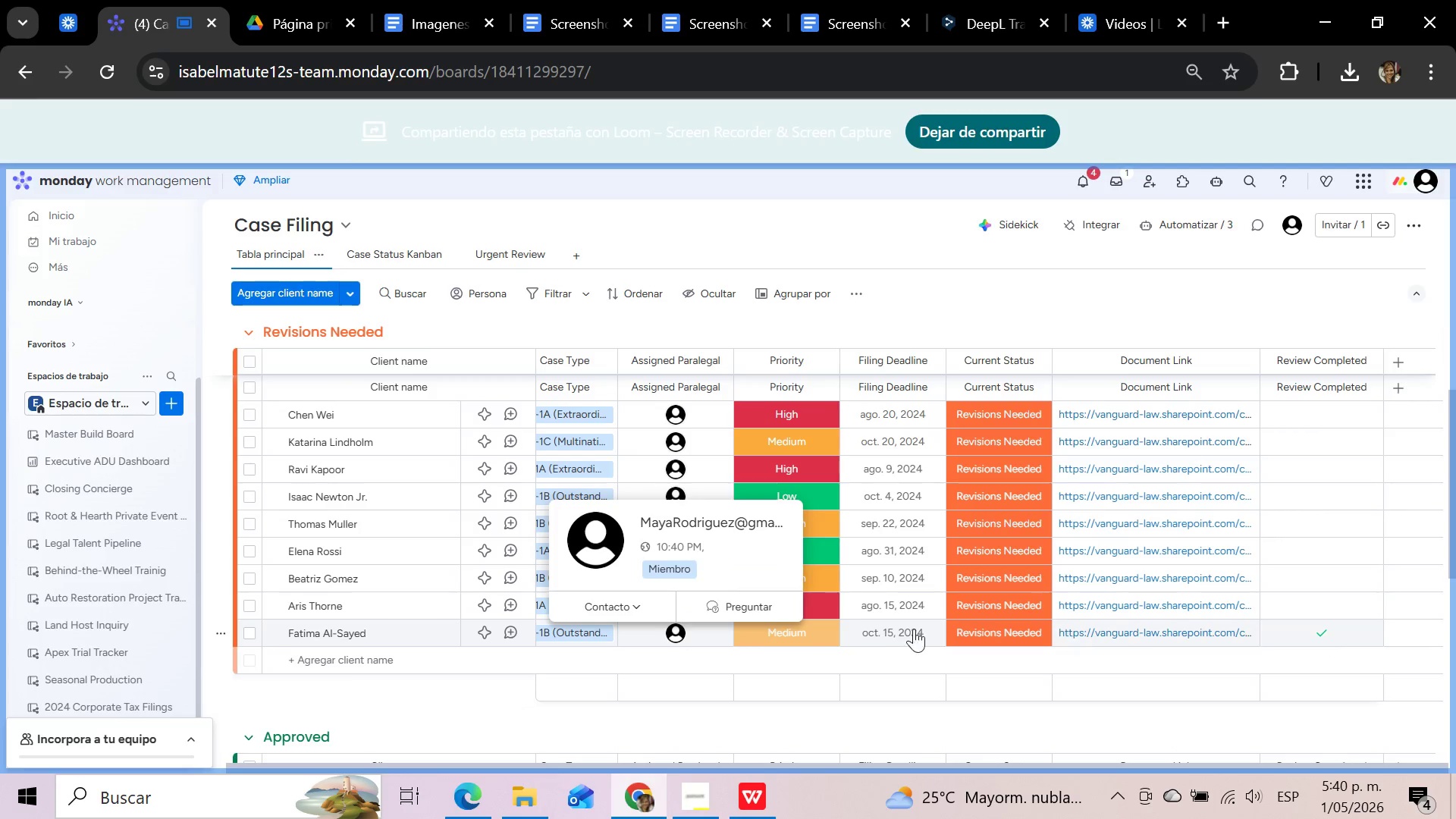 
scroll: coordinate [884, 586], scroll_direction: up, amount: 2.0
 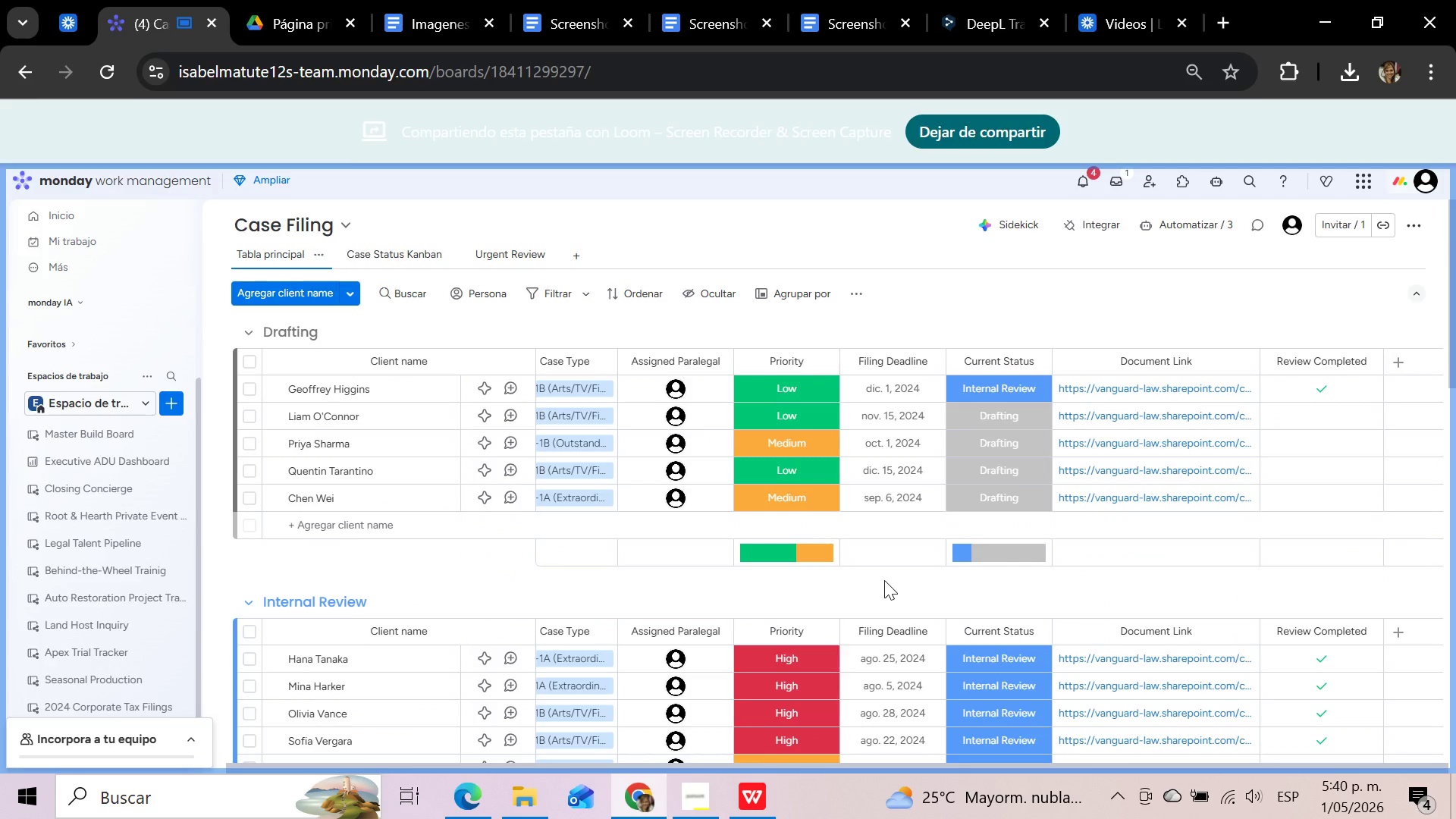 
scroll: coordinate [815, 585], scroll_direction: none, amount: 0.0
 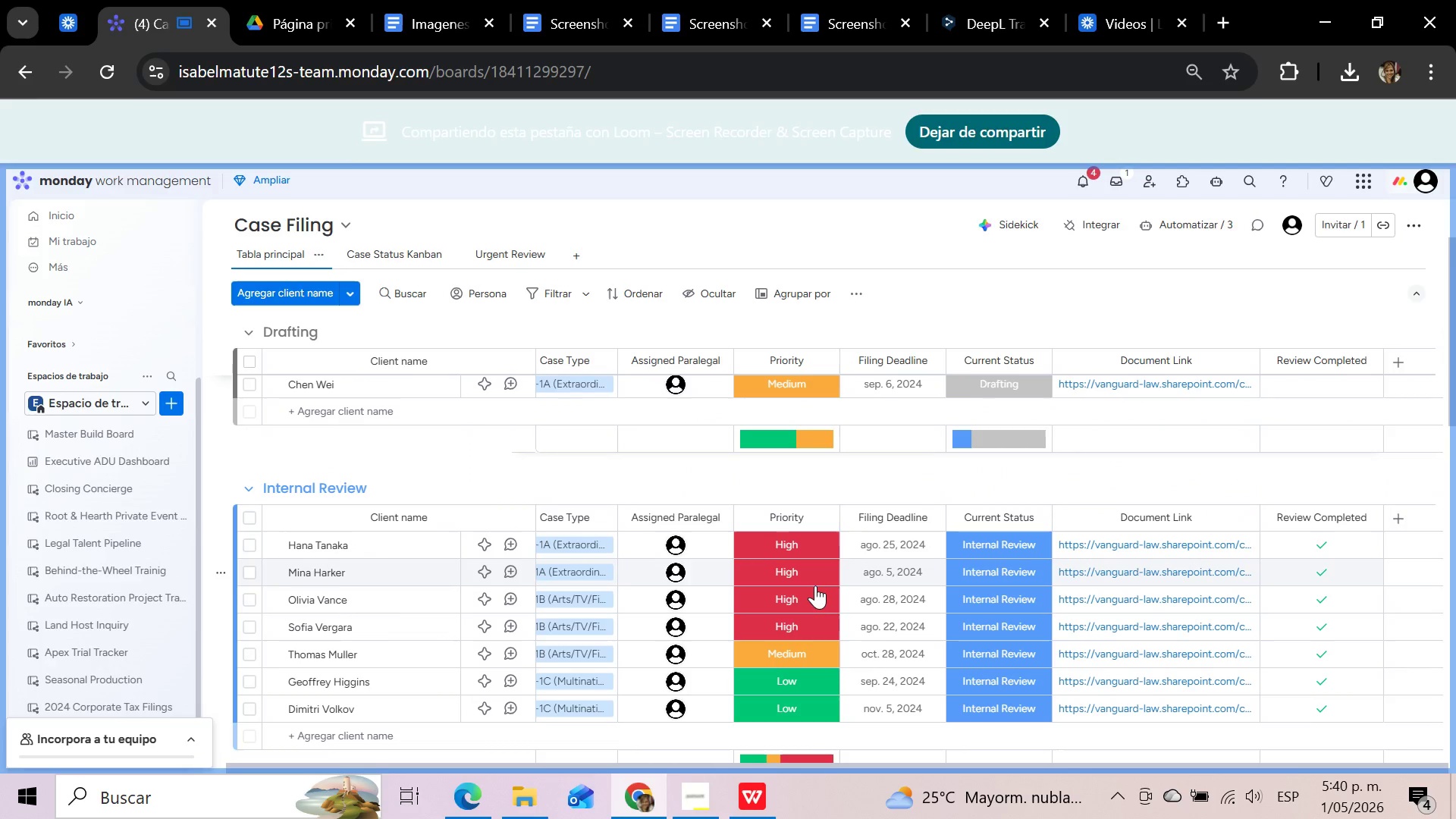 
scroll: coordinate [815, 585], scroll_direction: down, amount: 1.0
 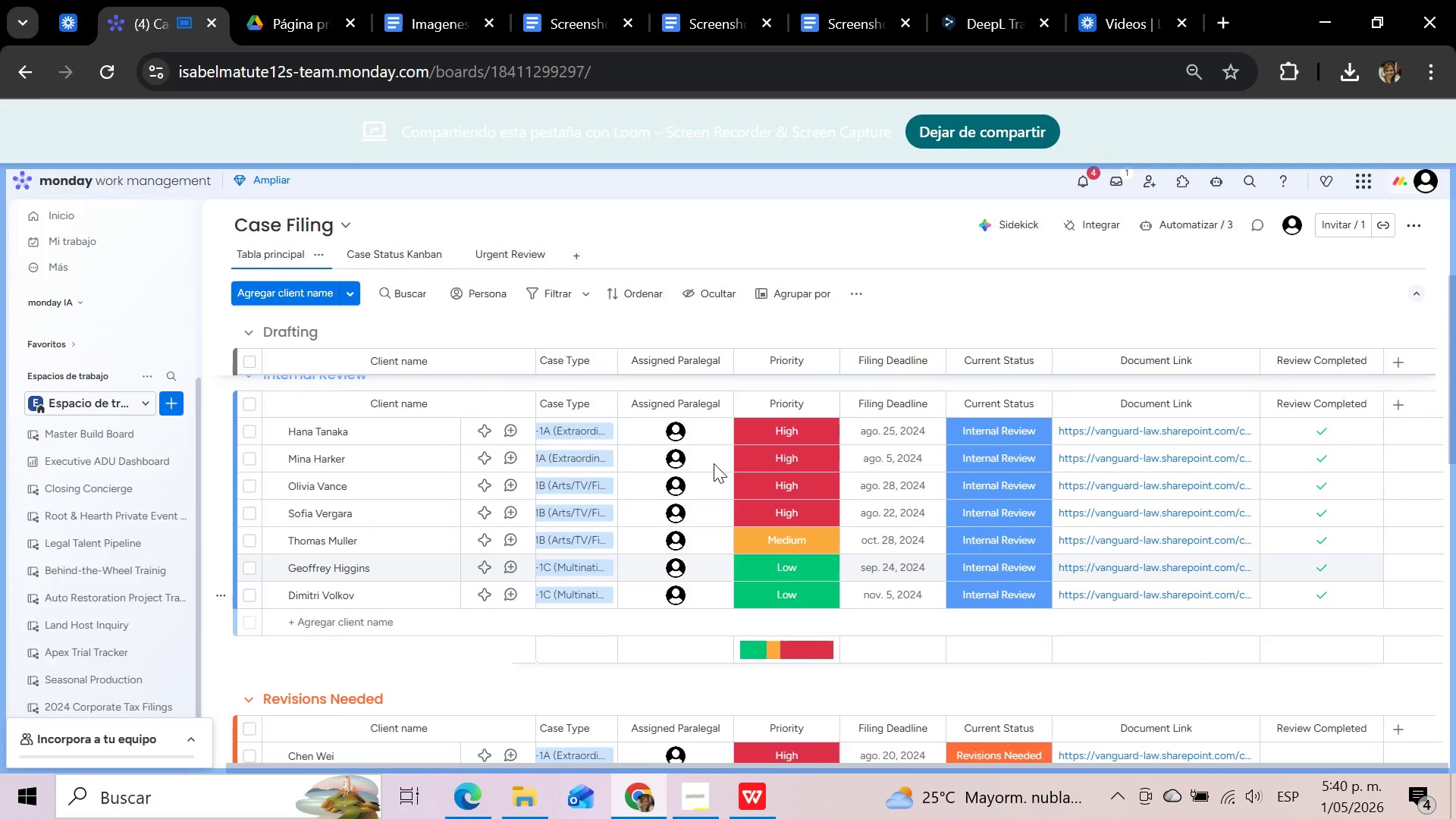 
mouse_move([694, 427])
 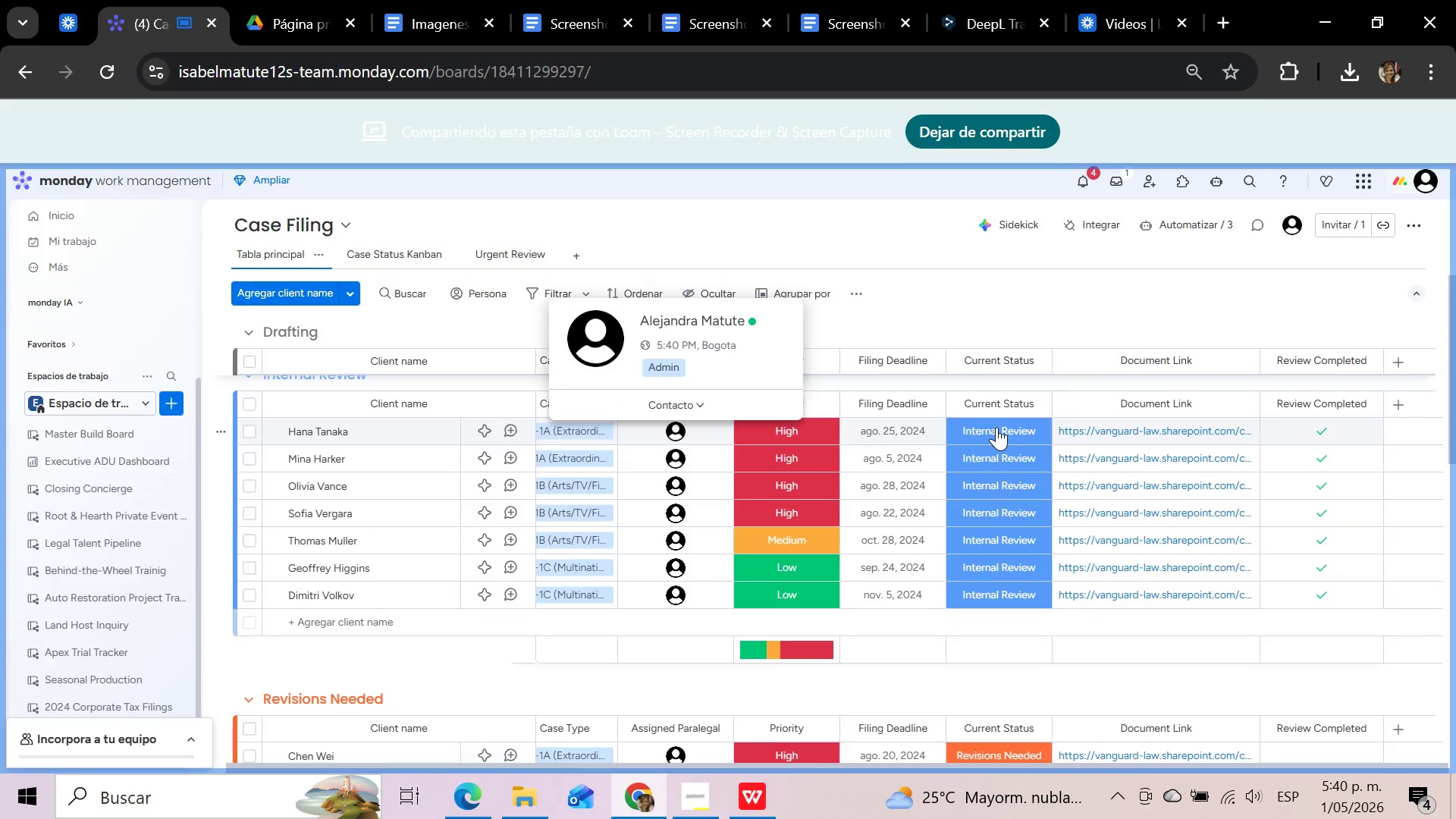 
left_click([996, 427])
 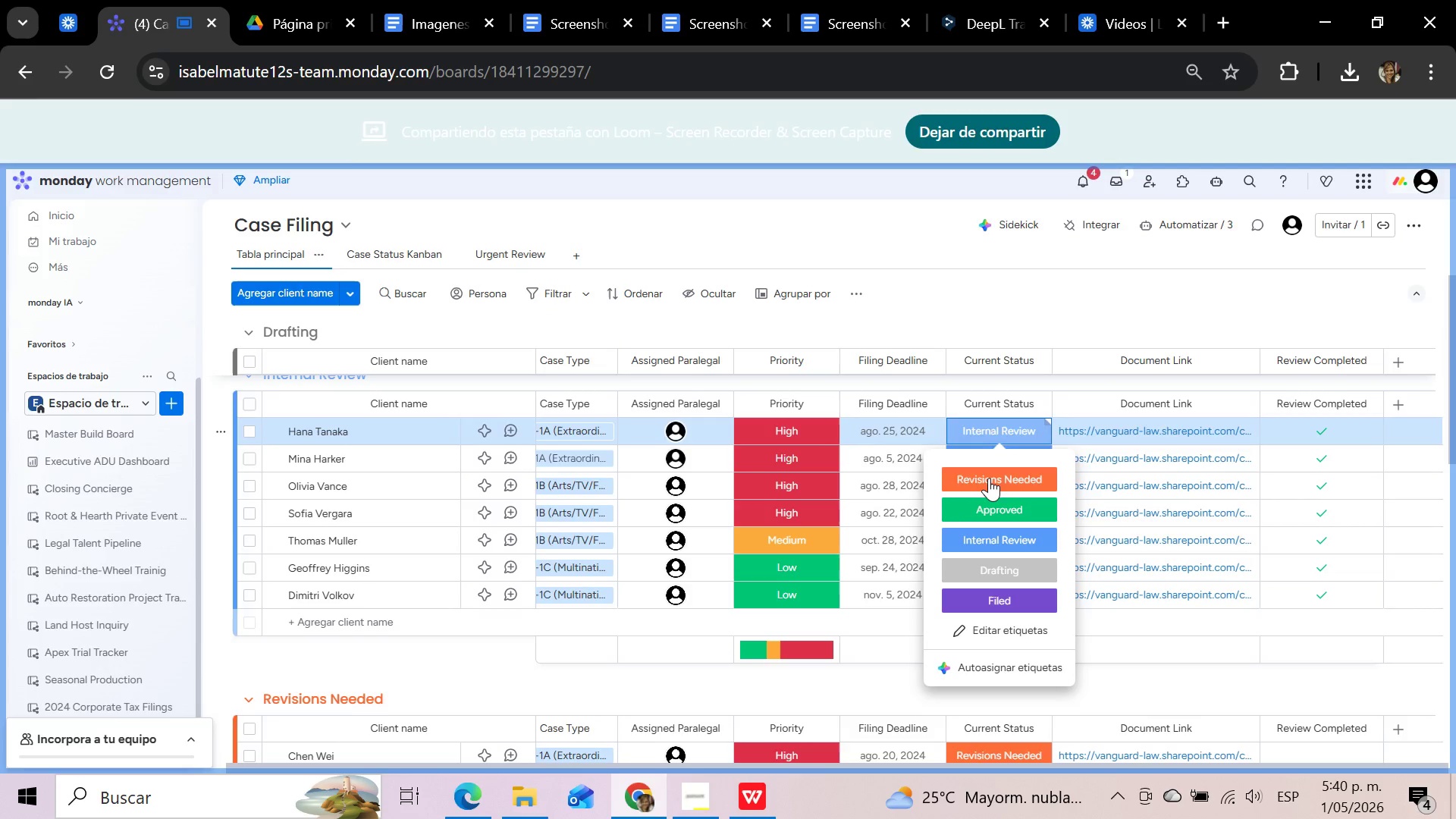 
left_click([989, 478])
 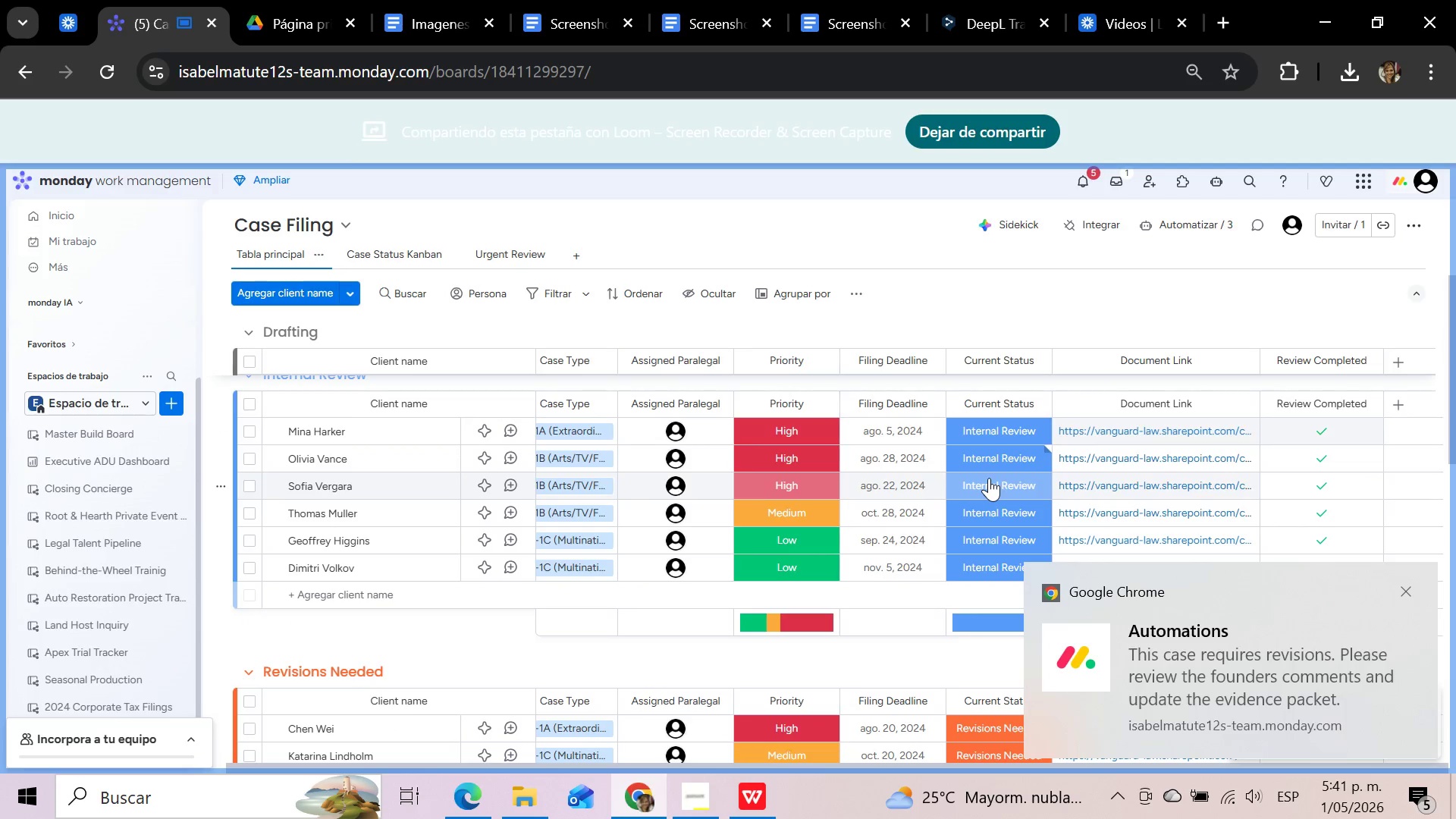 
wait(7.14)
 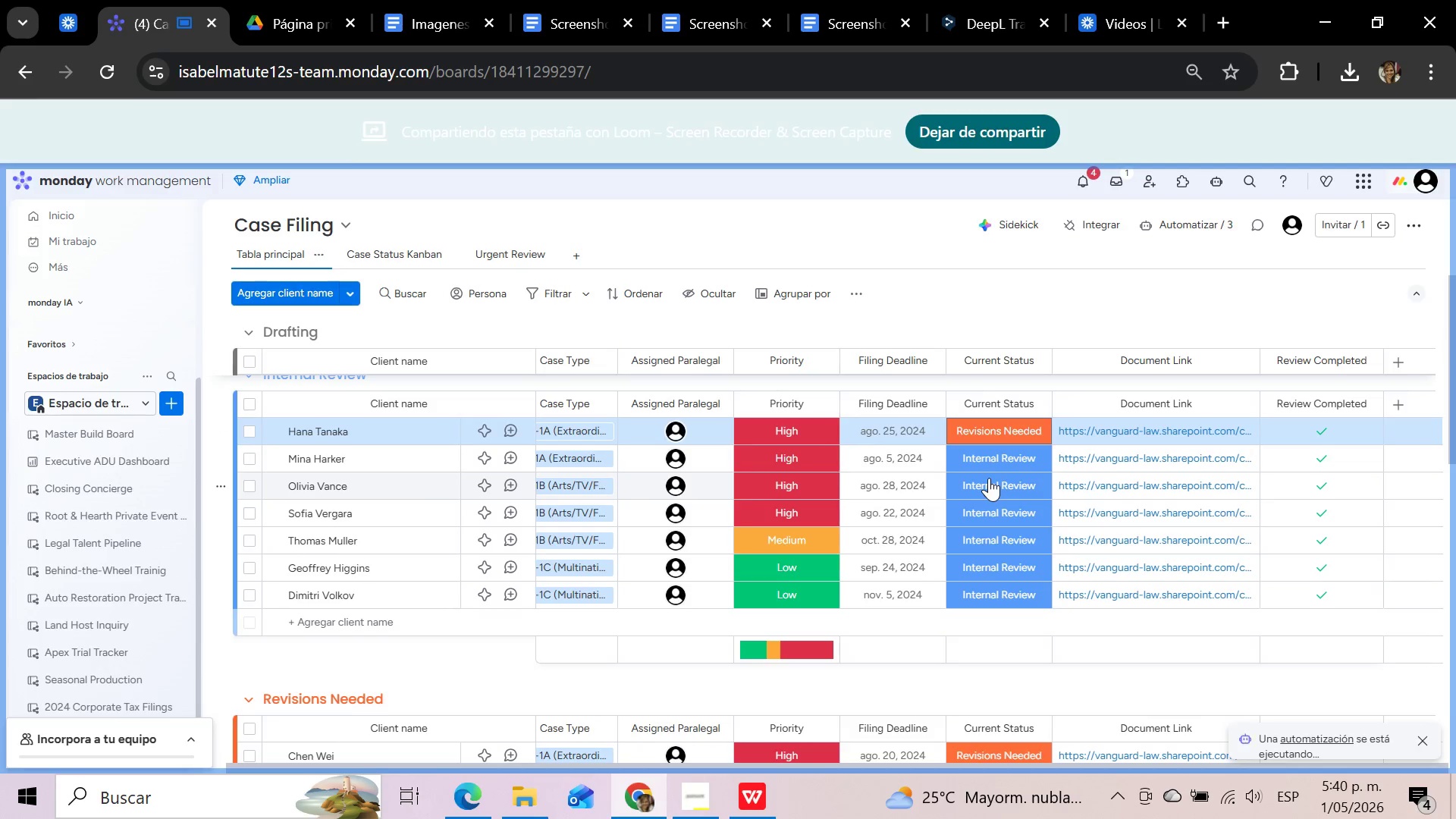 
scroll: coordinate [931, 519], scroll_direction: down, amount: 2.0
 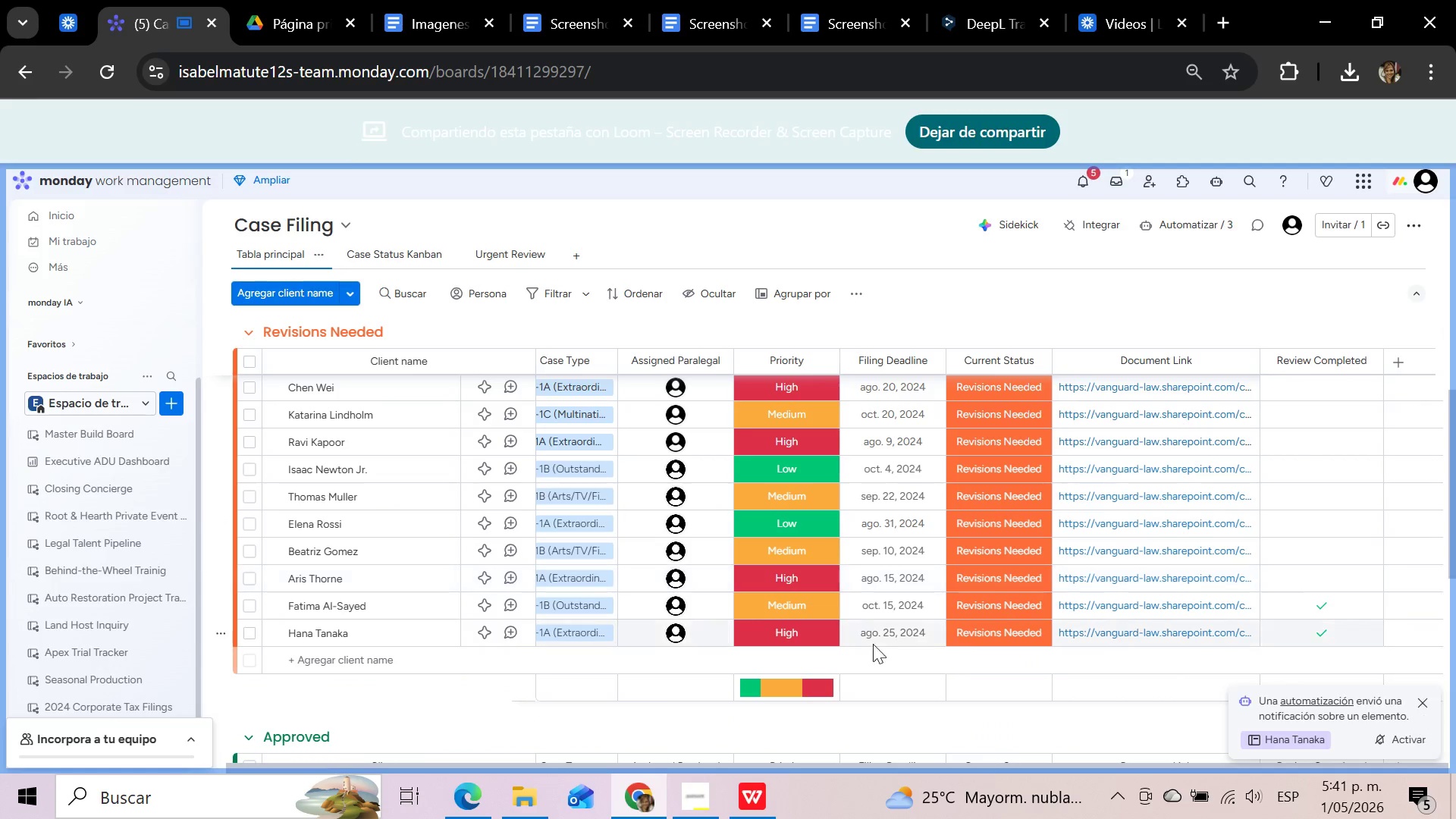 
scroll: coordinate [884, 513], scroll_direction: up, amount: 1.0
 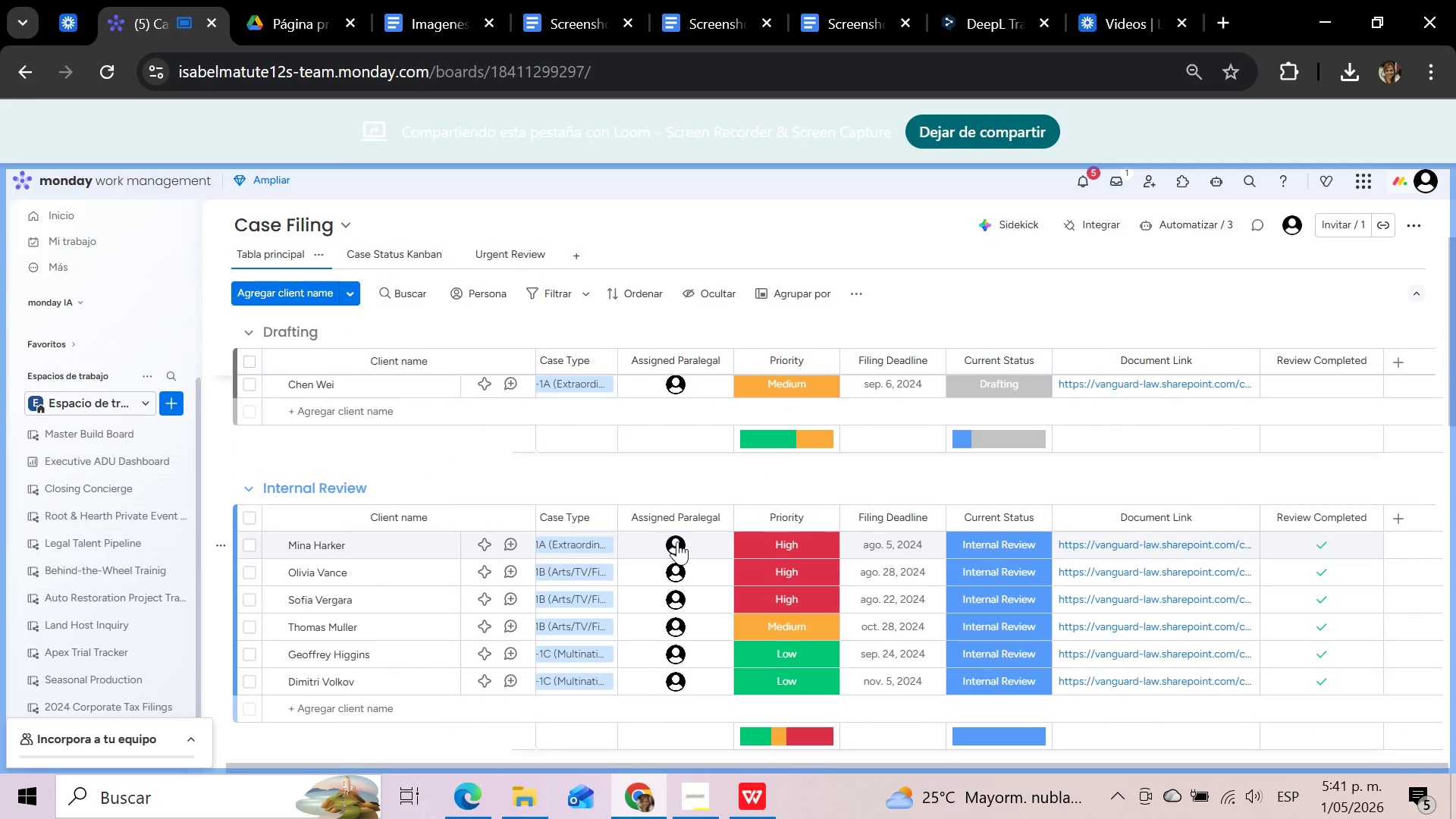 
left_click([677, 541])
 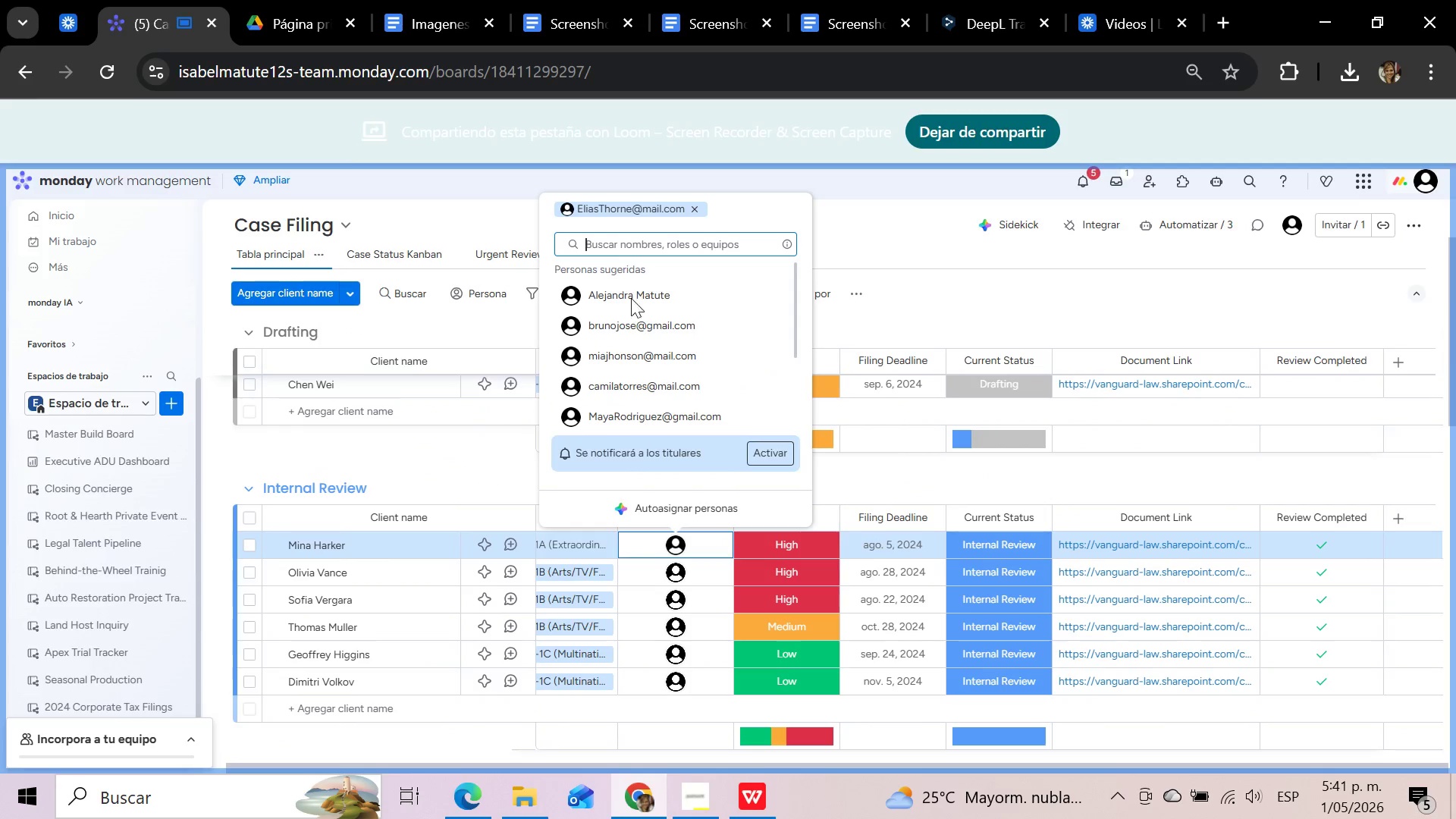 
left_click([631, 301])
 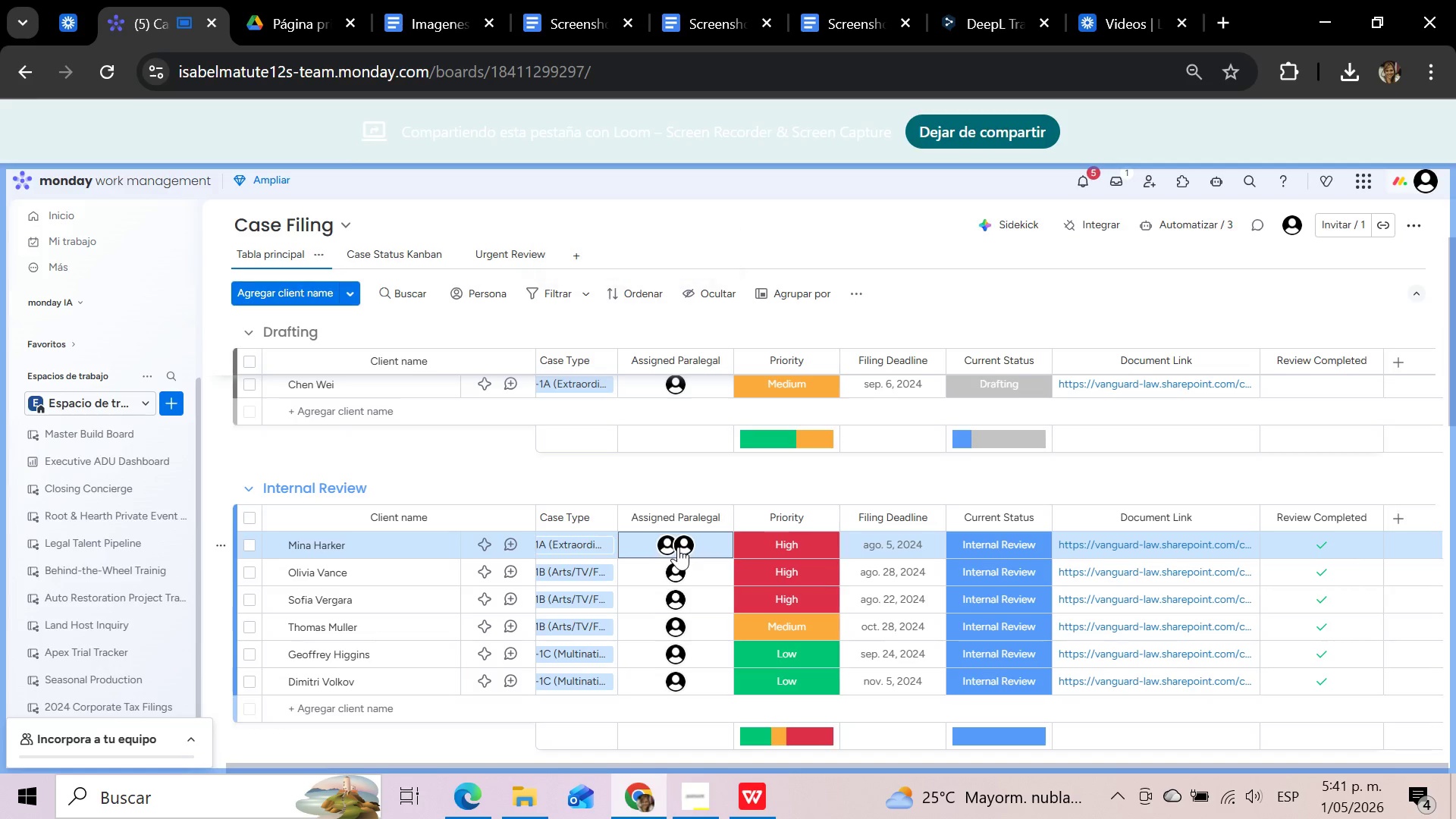 
left_click([670, 545])
 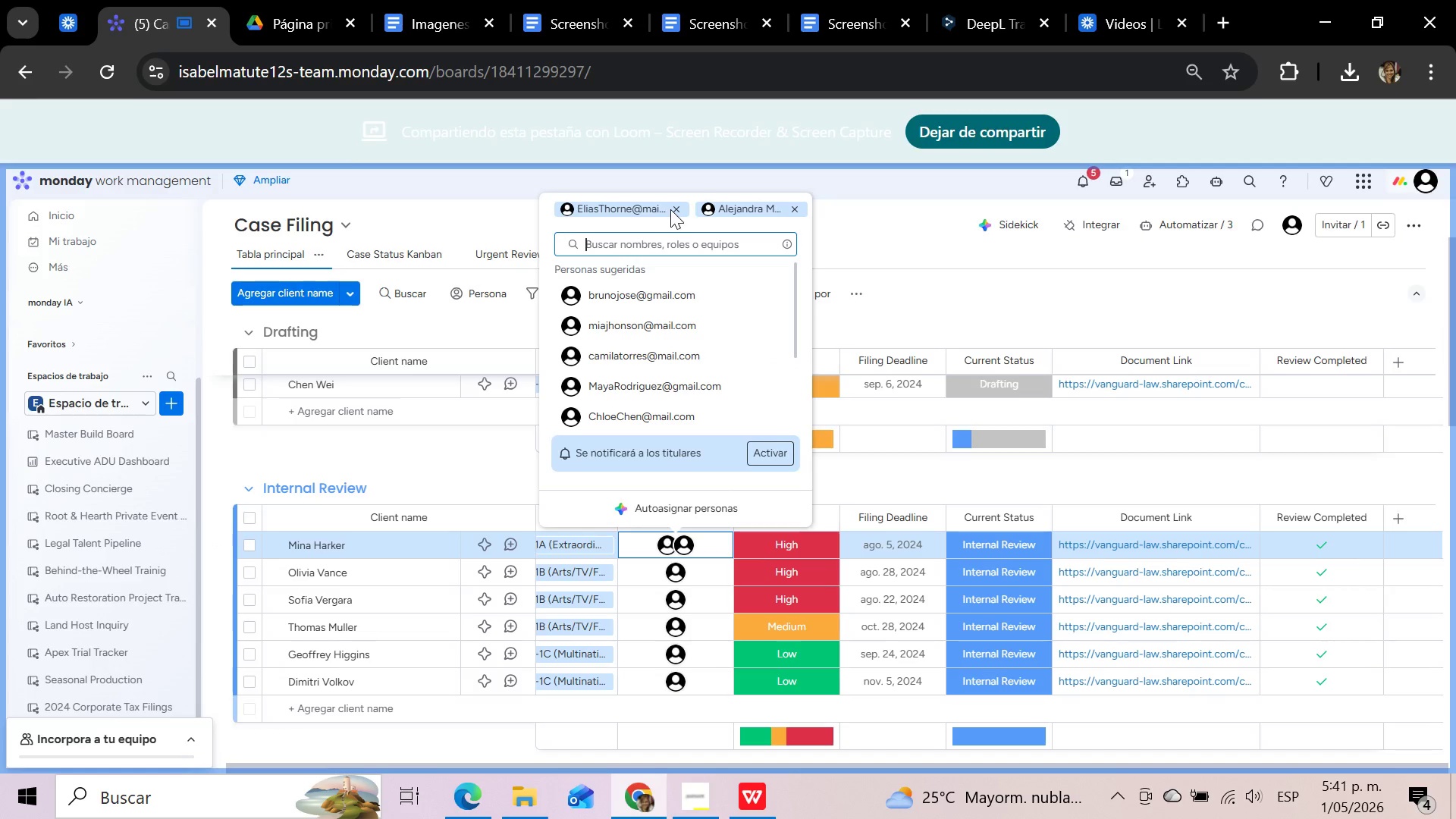 
left_click([675, 209])
 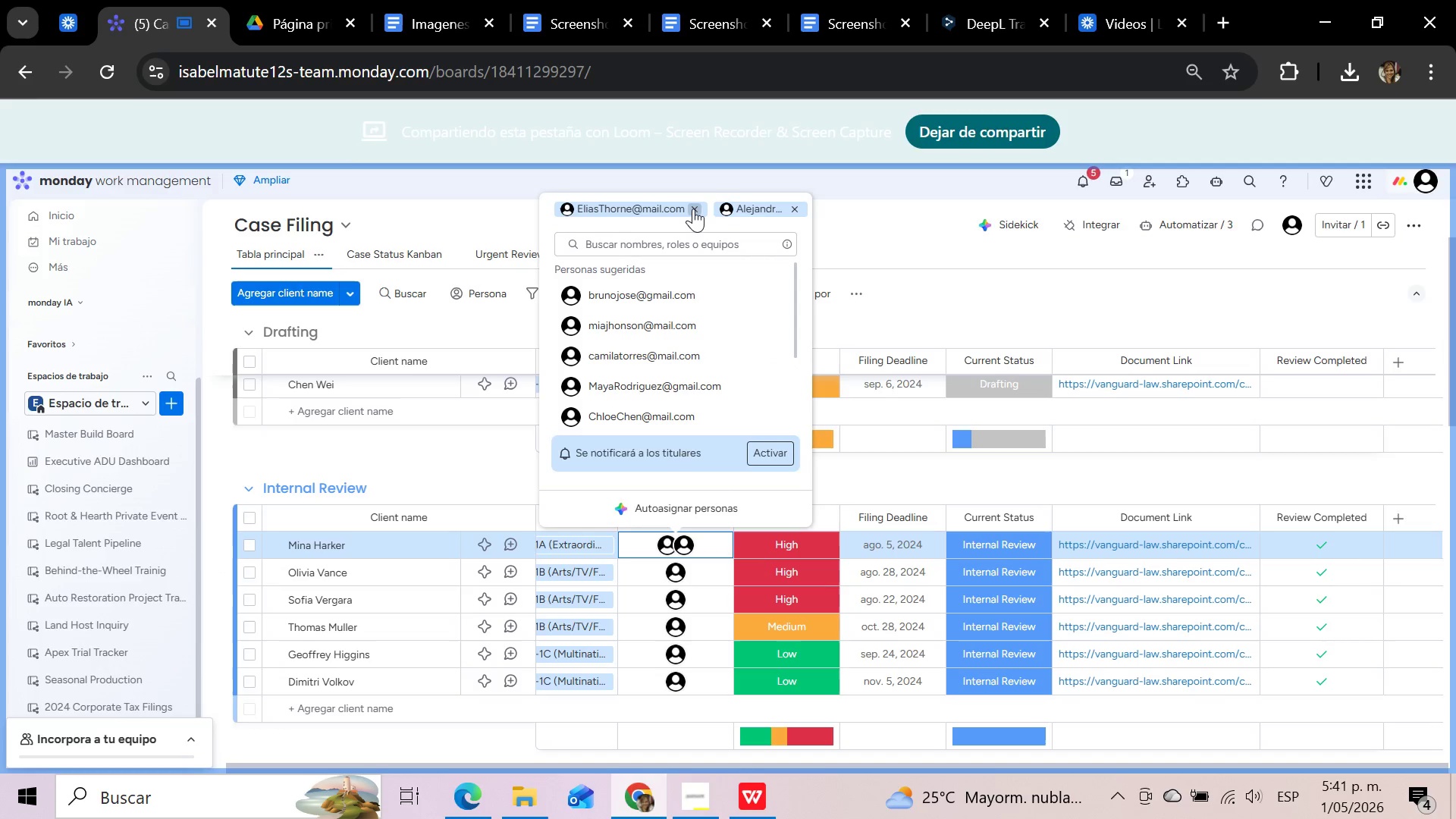 
left_click([693, 209])
 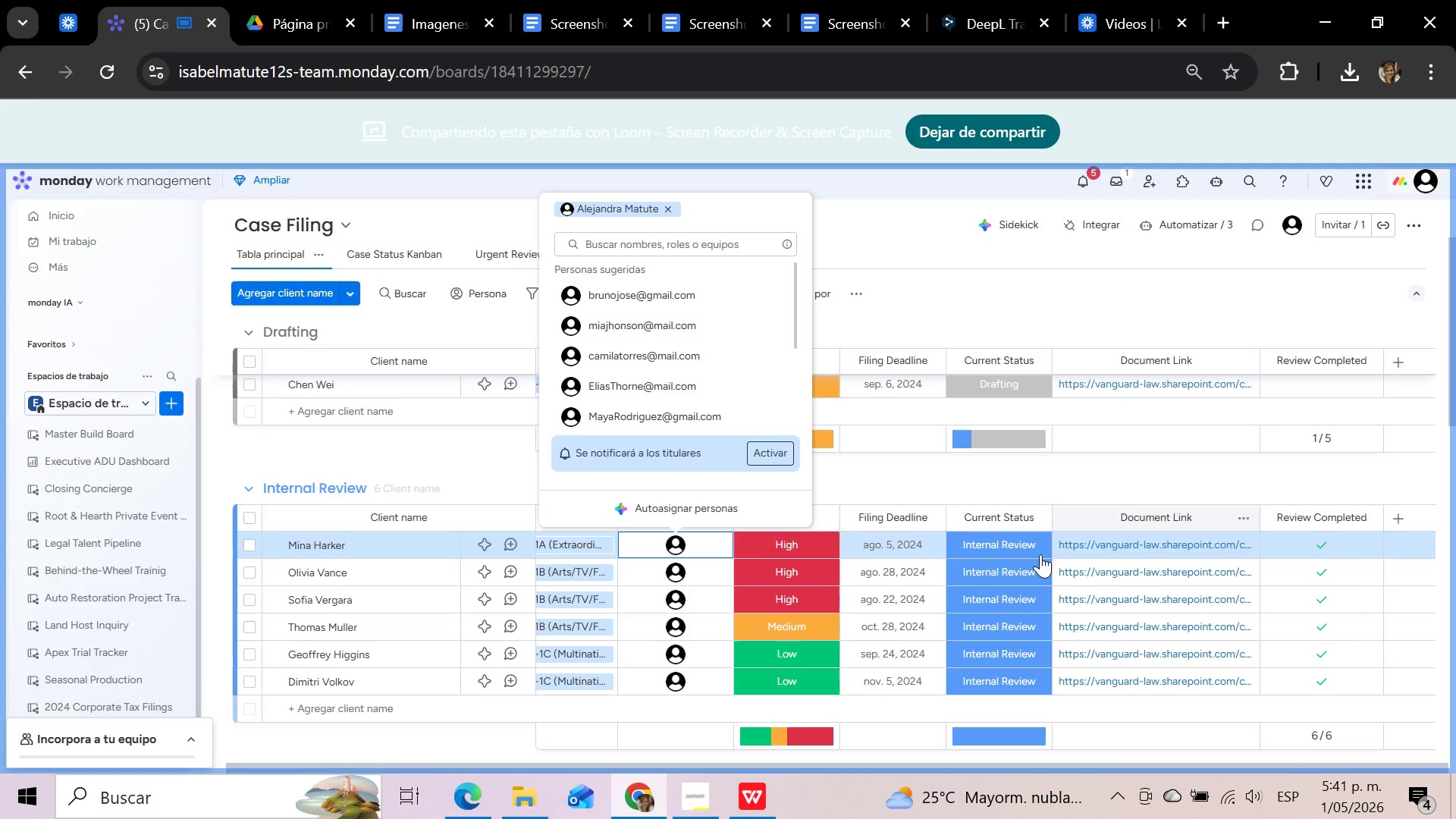 
left_click([874, 485])
 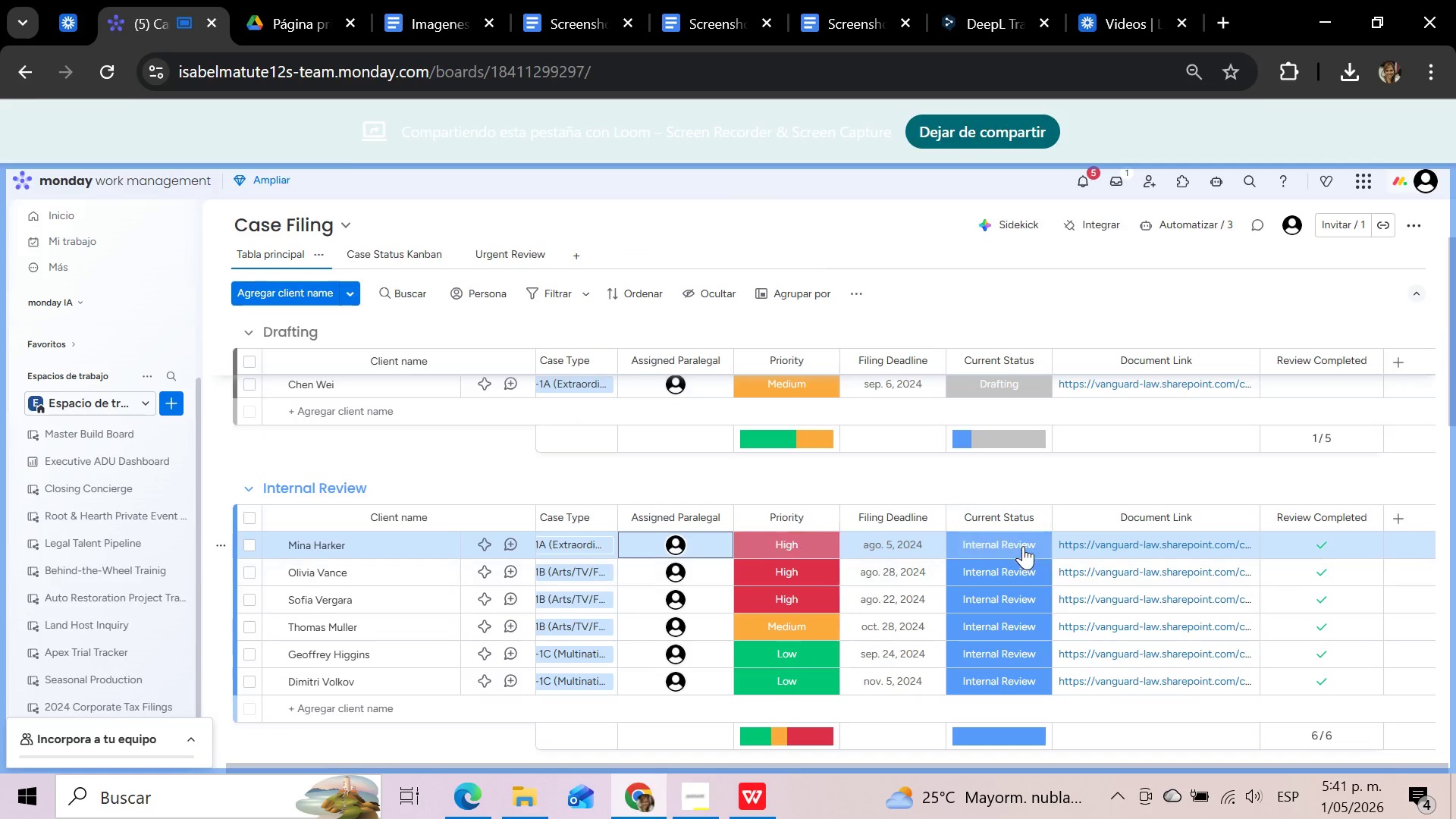 
left_click([1023, 546])
 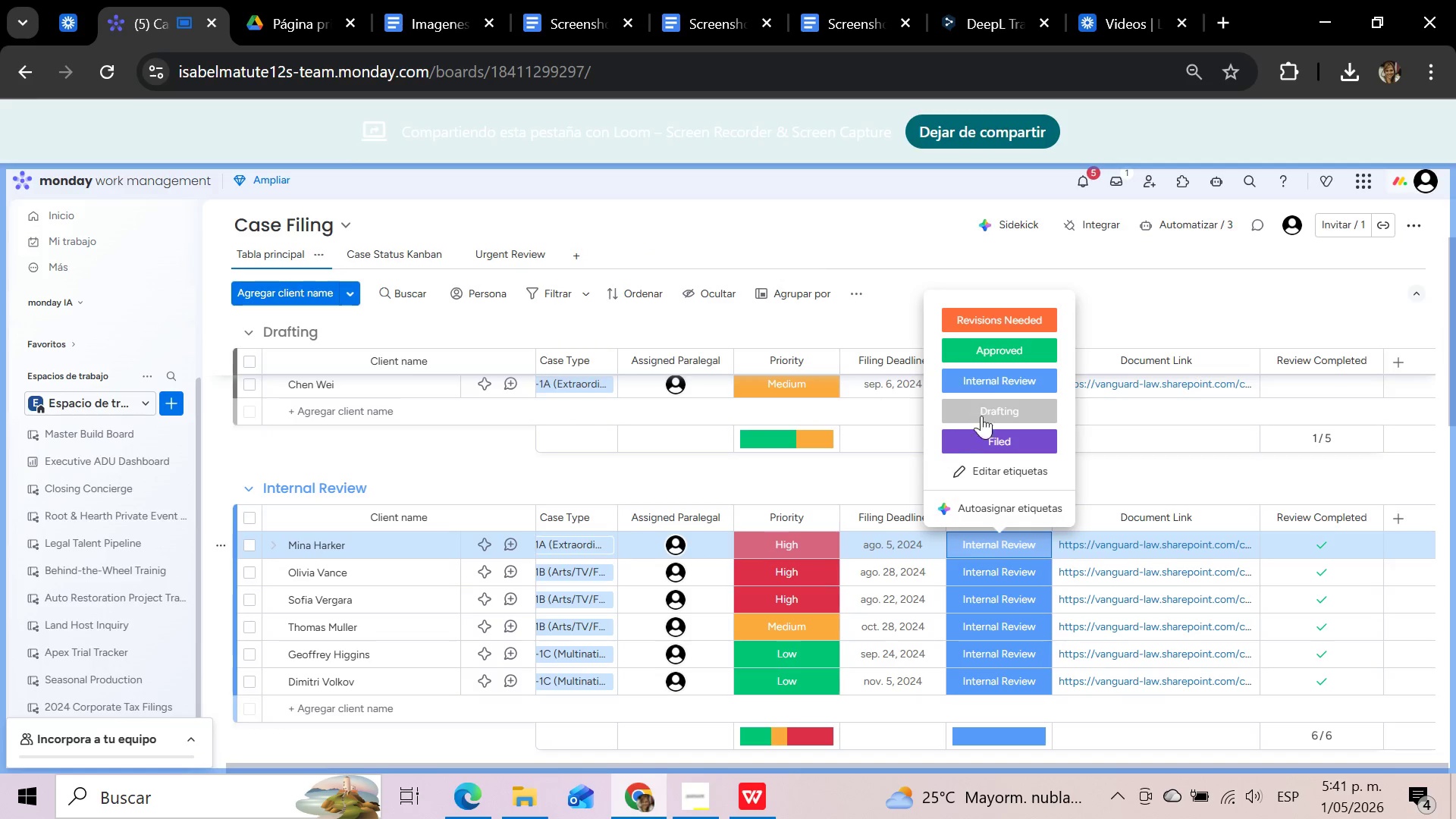 
left_click([999, 350])
 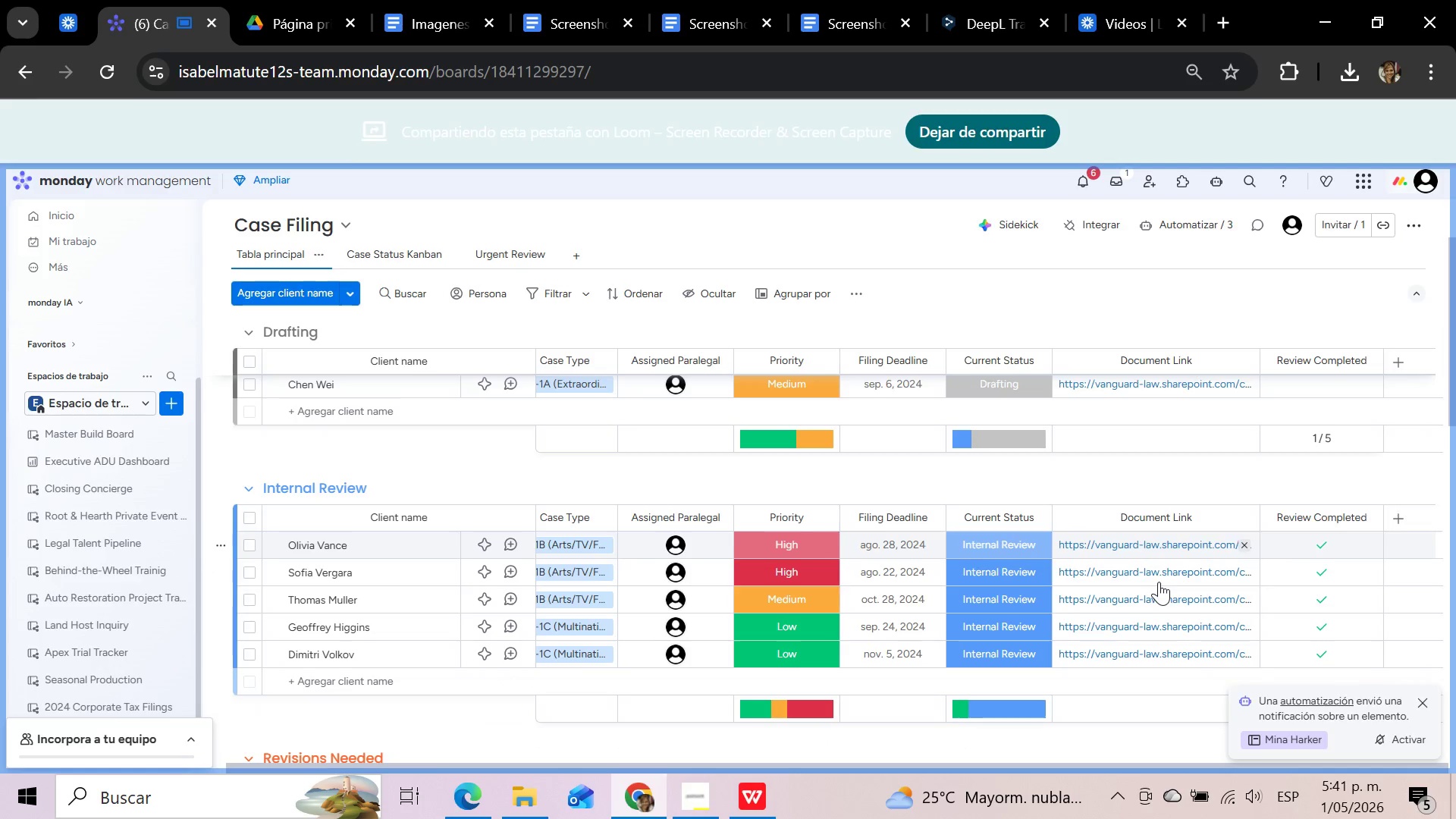 
wait(7.06)
 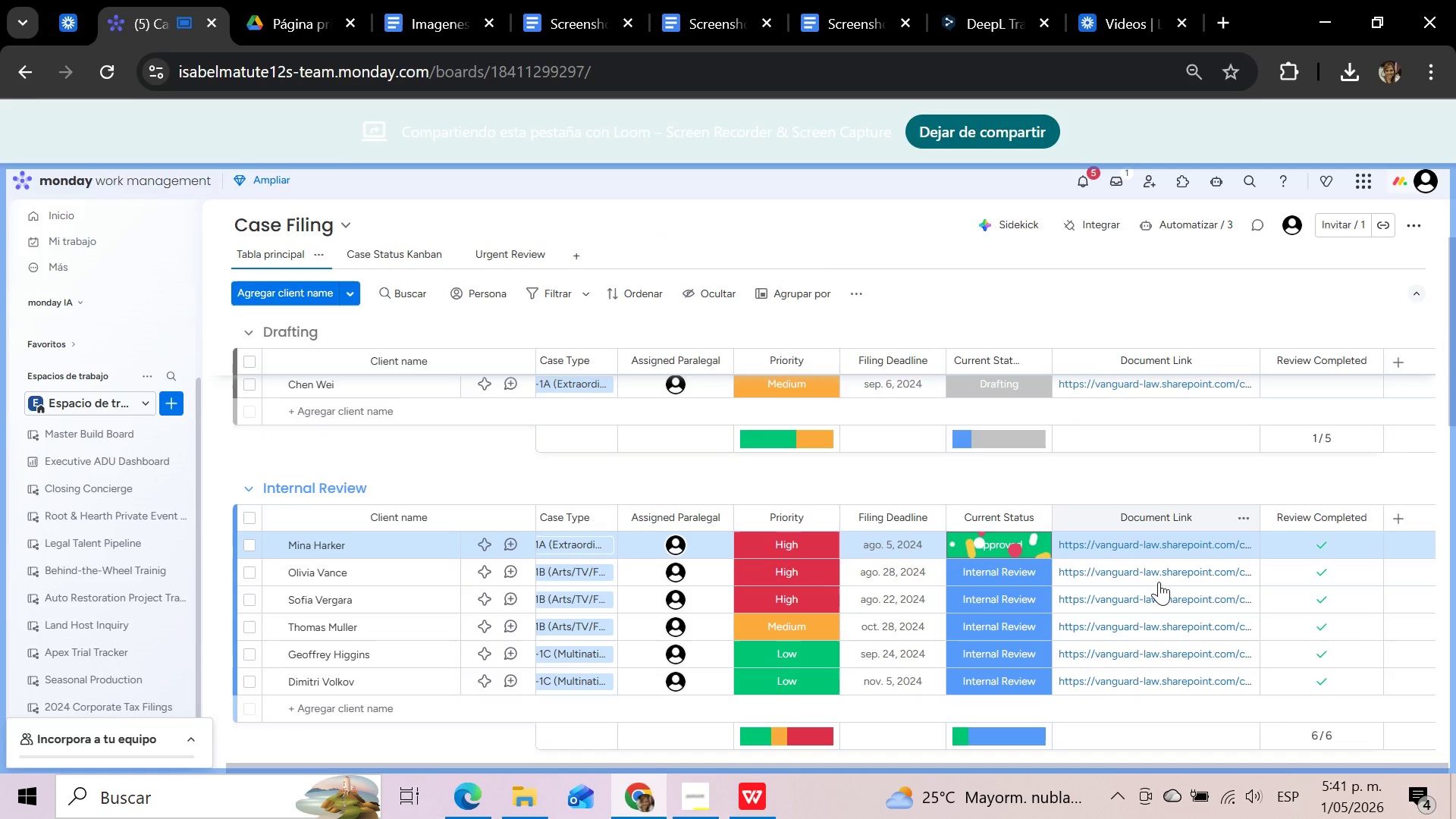 
scroll: coordinate [854, 541], scroll_direction: down, amount: 2.0
 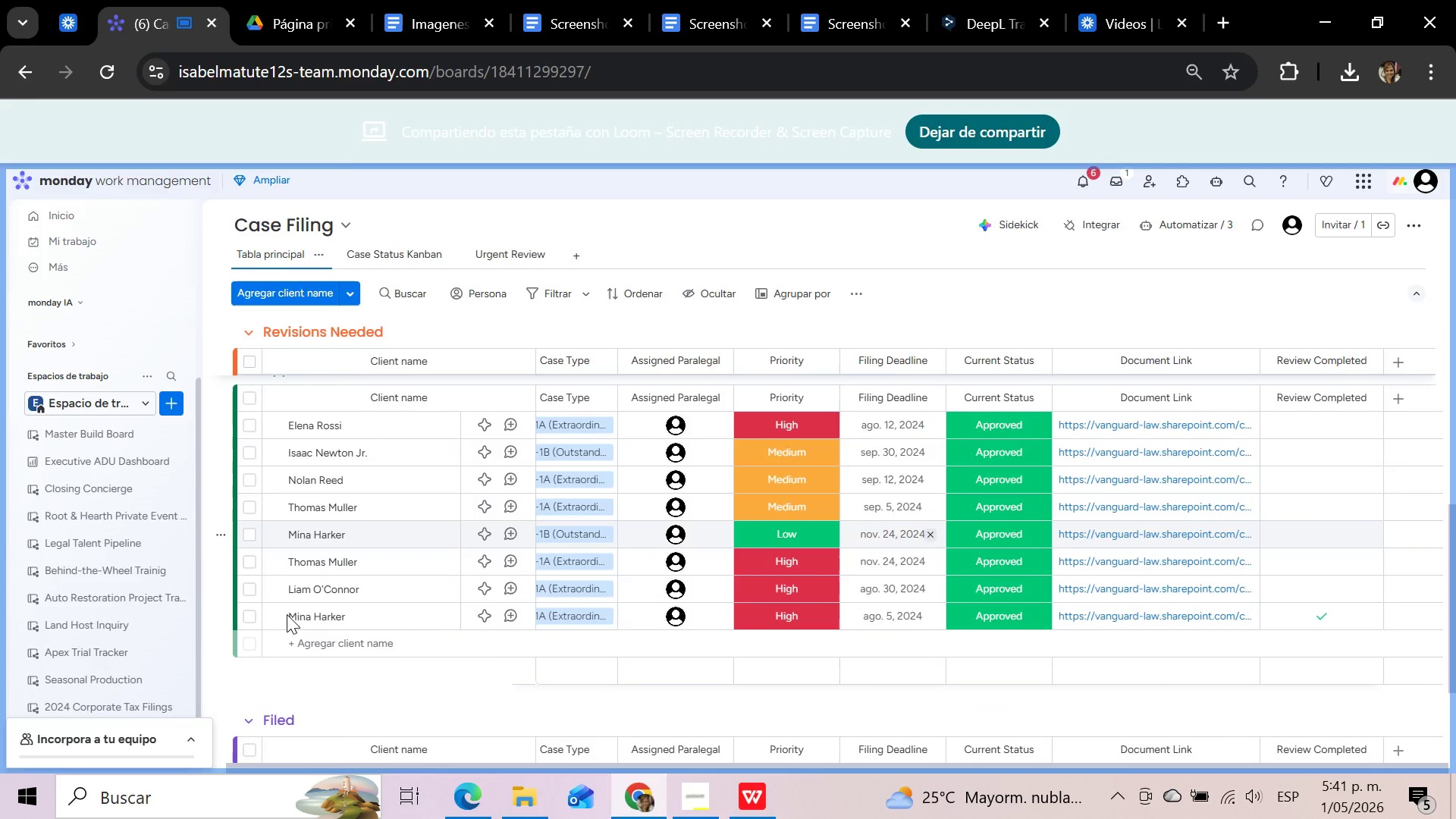 
wait(5.94)
 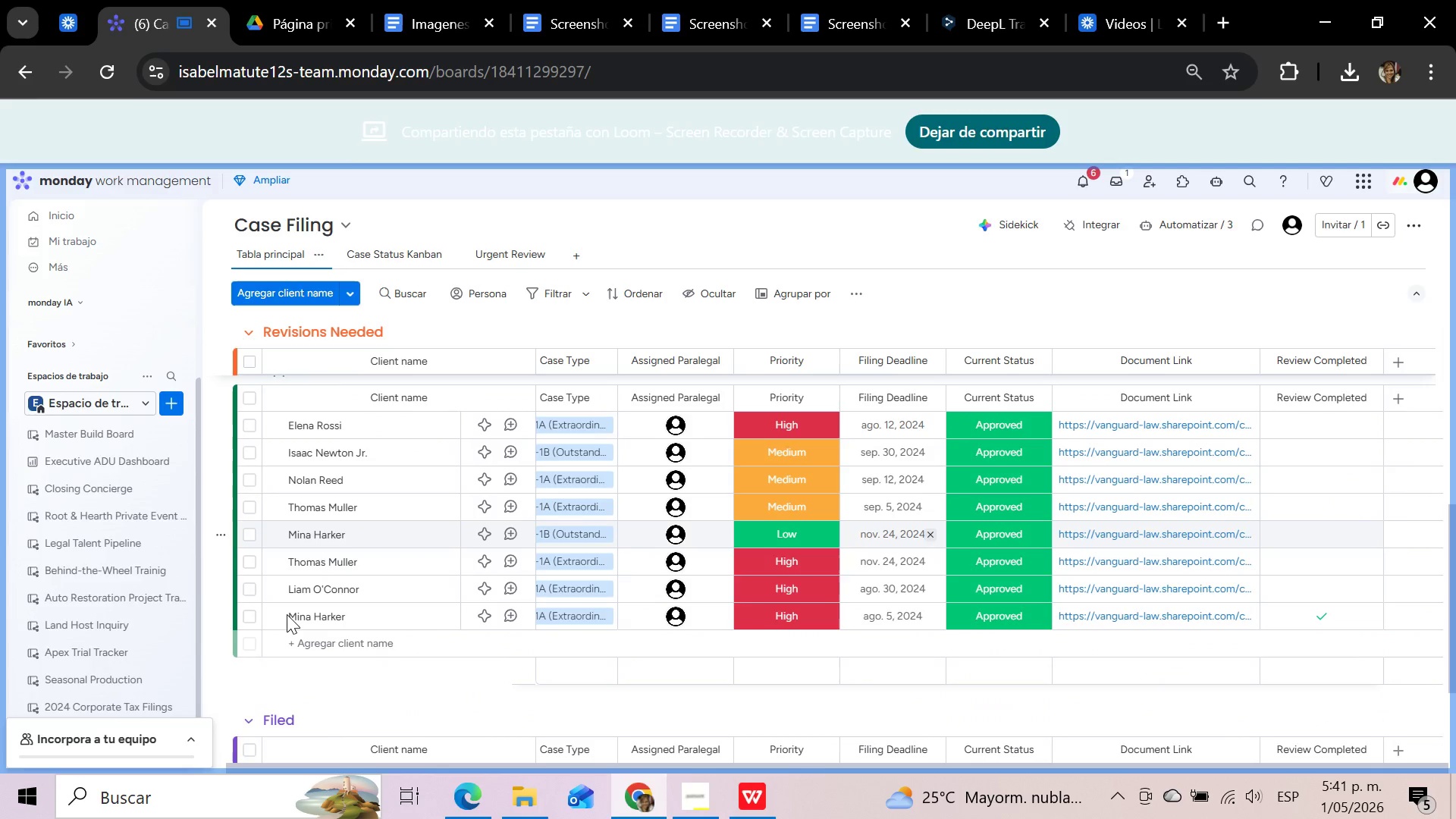 
left_click([399, 256])
 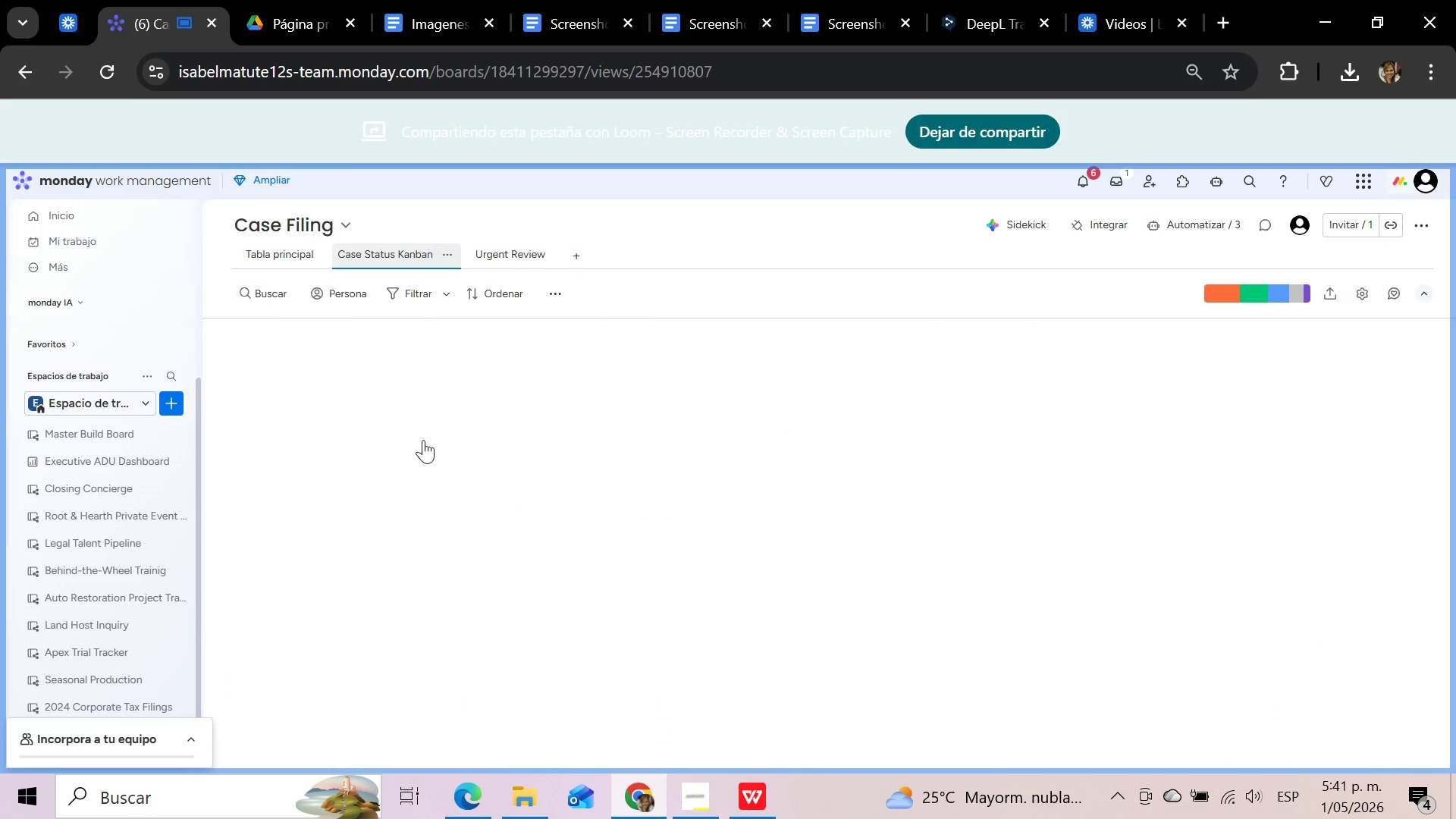 
wait(8.44)
 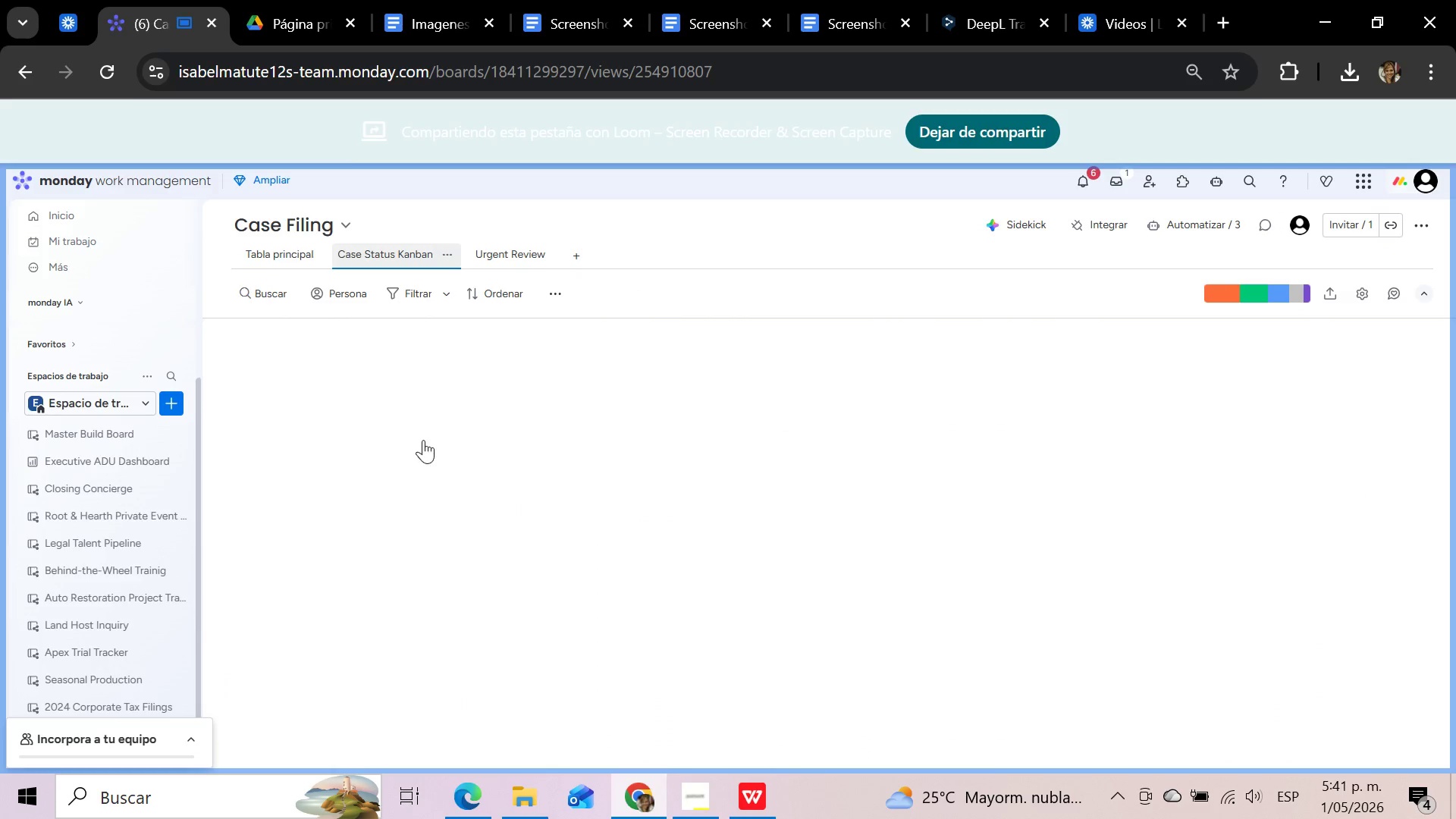 
scroll: coordinate [771, 409], scroll_direction: down, amount: 24.0
 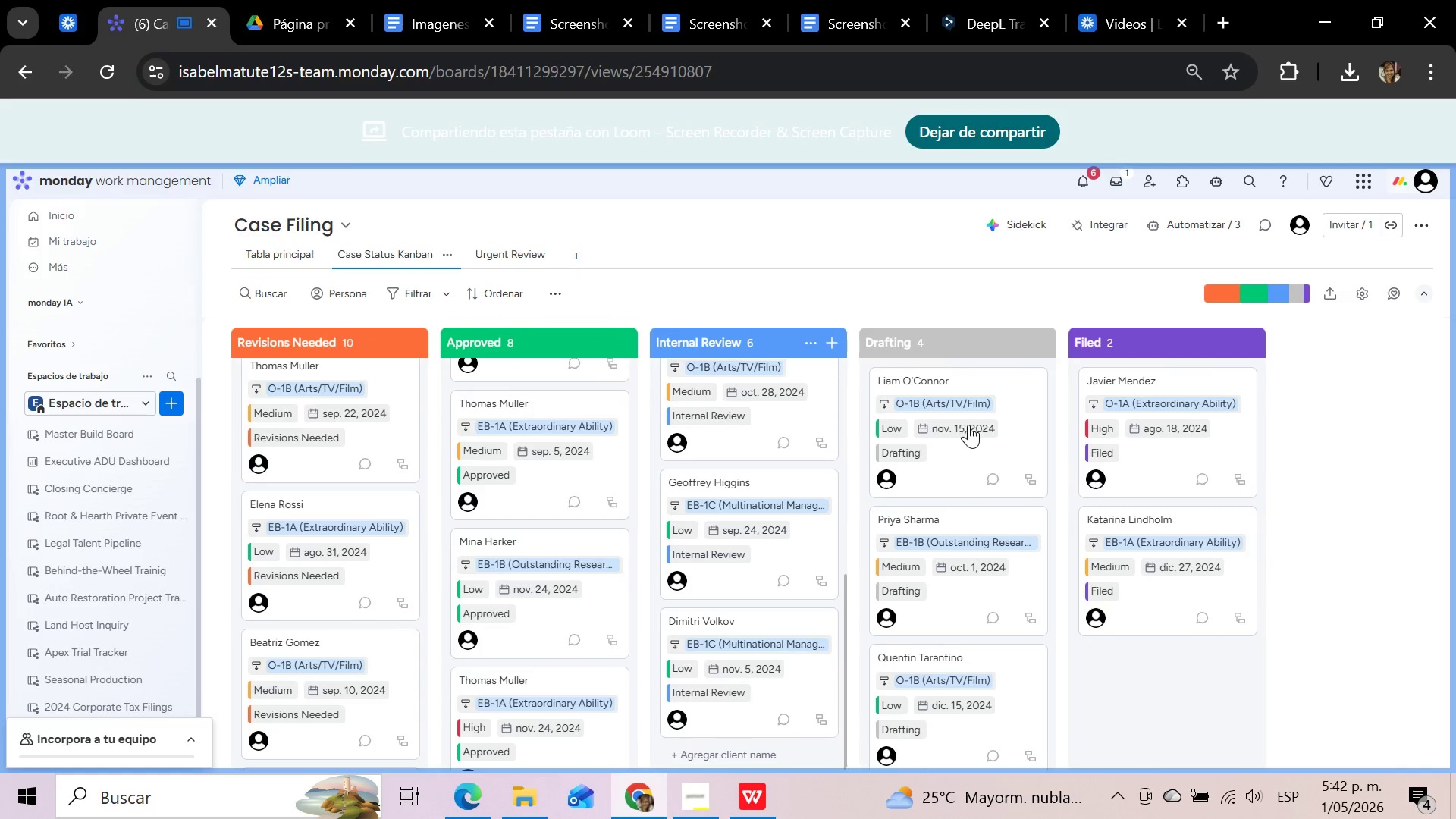 
scroll: coordinate [968, 425], scroll_direction: down, amount: 7.0
 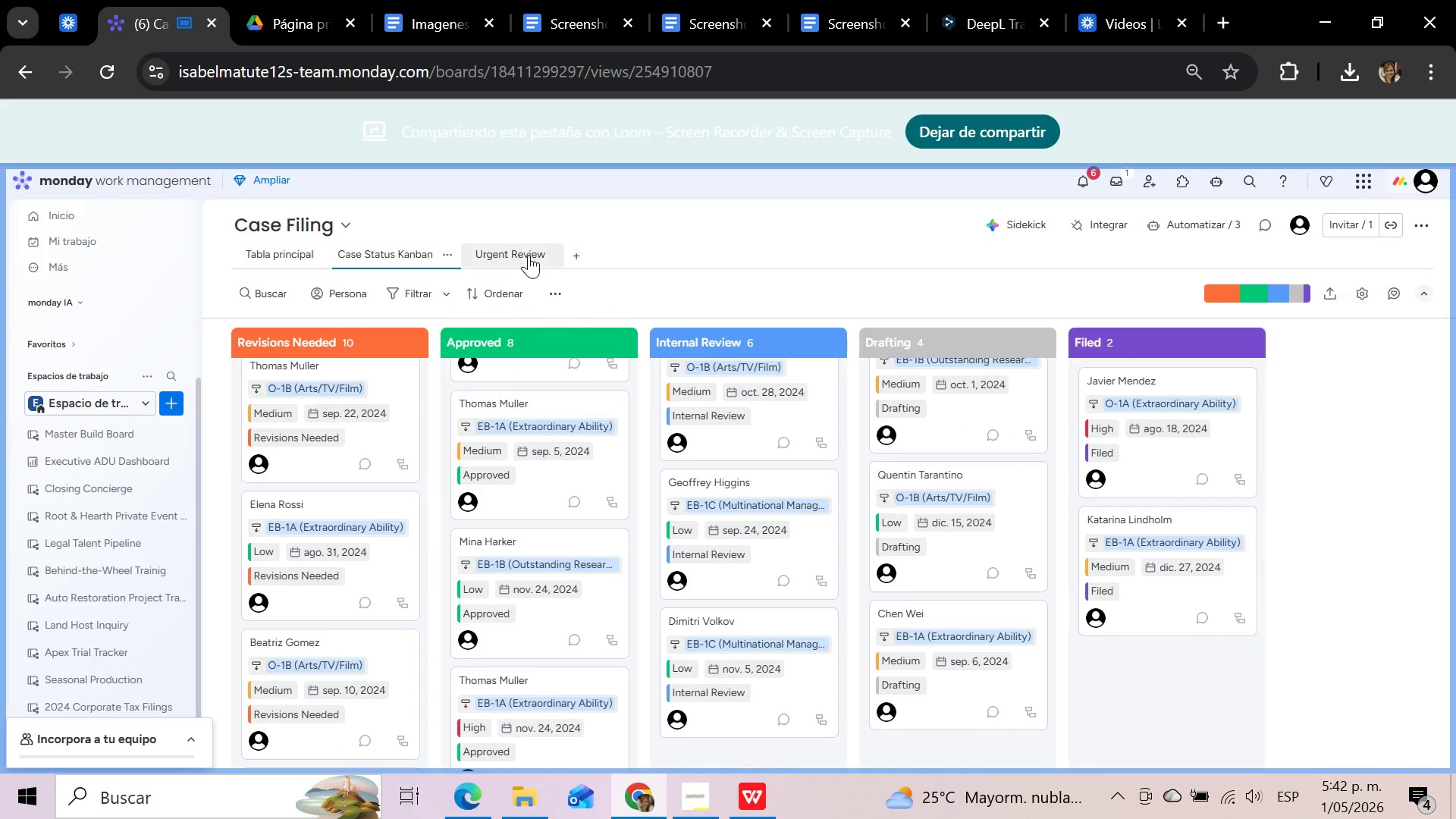 
left_click([529, 255])
 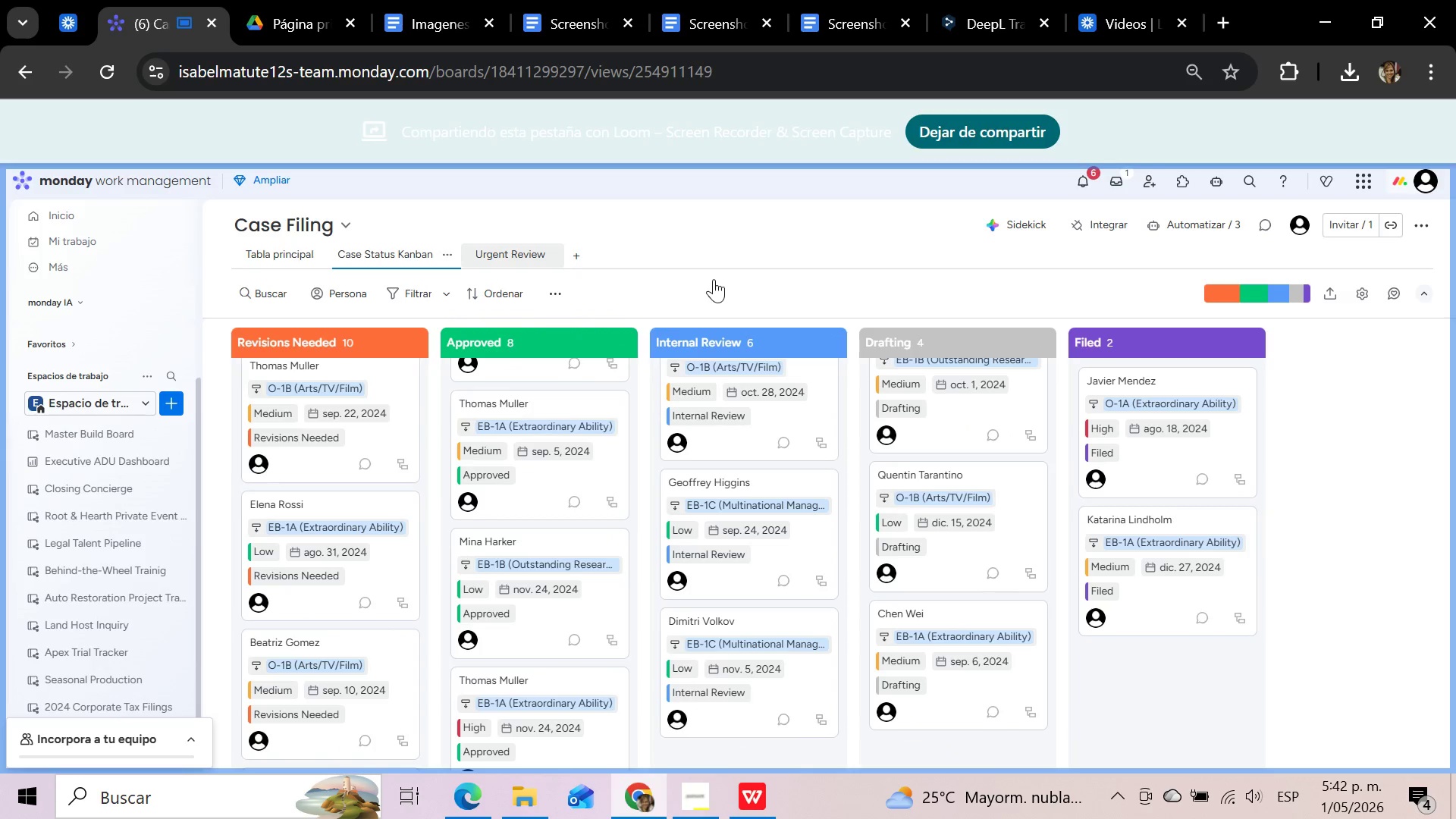 
mouse_move([914, 278])
 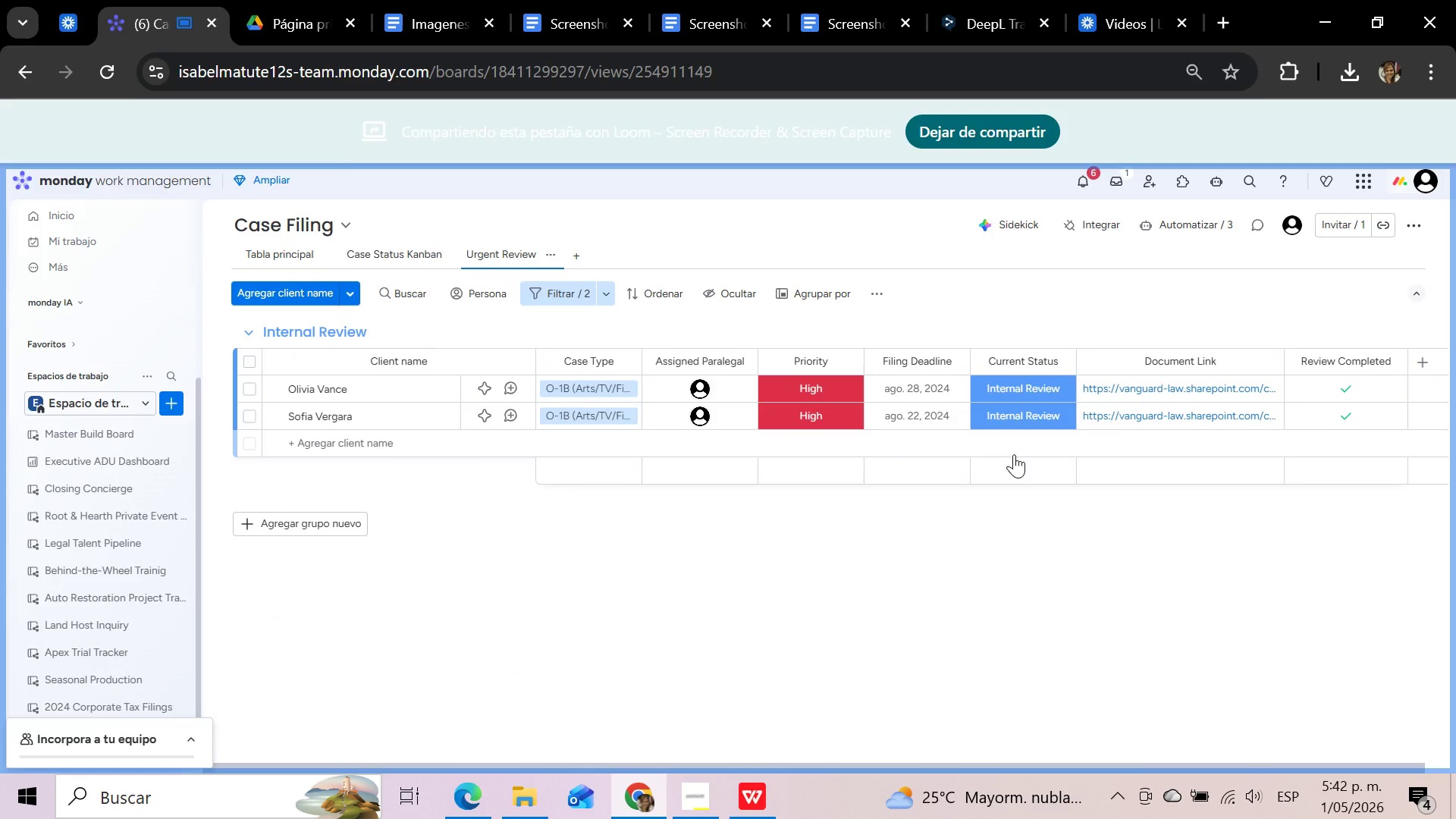 
scroll: coordinate [1014, 456], scroll_direction: up, amount: 1.0
 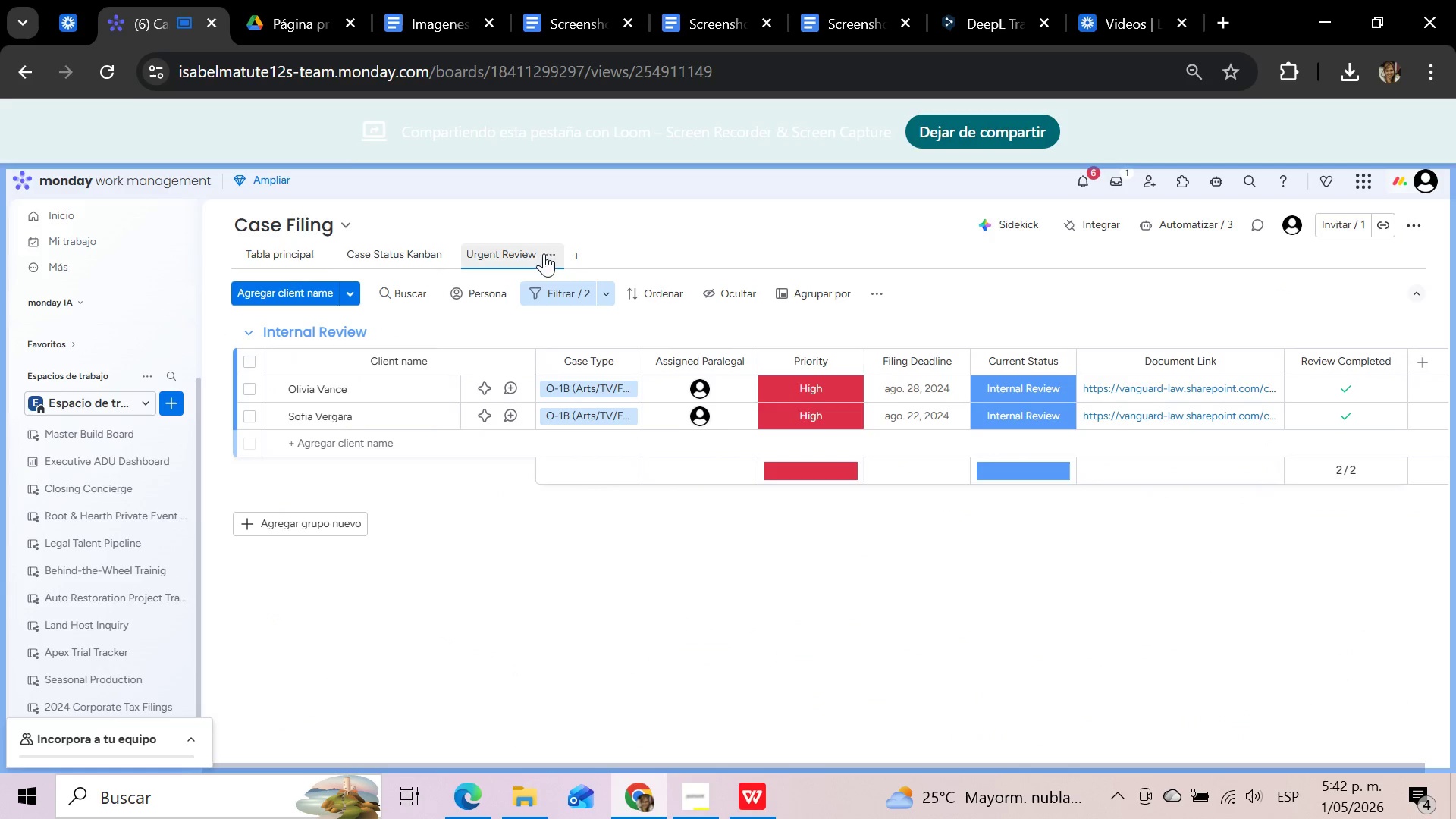 
wait(6.39)
 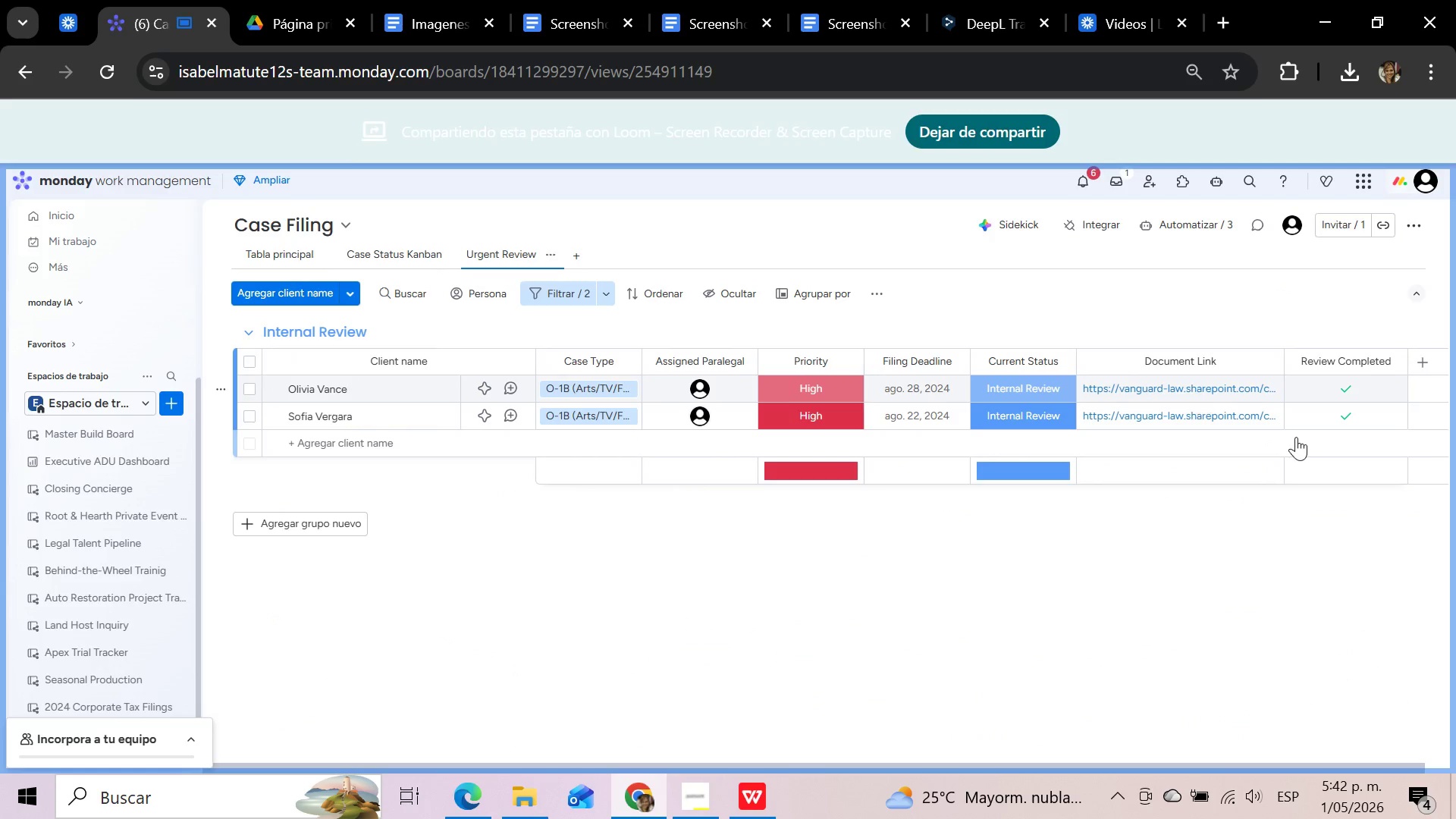 
left_click([1003, 133])
 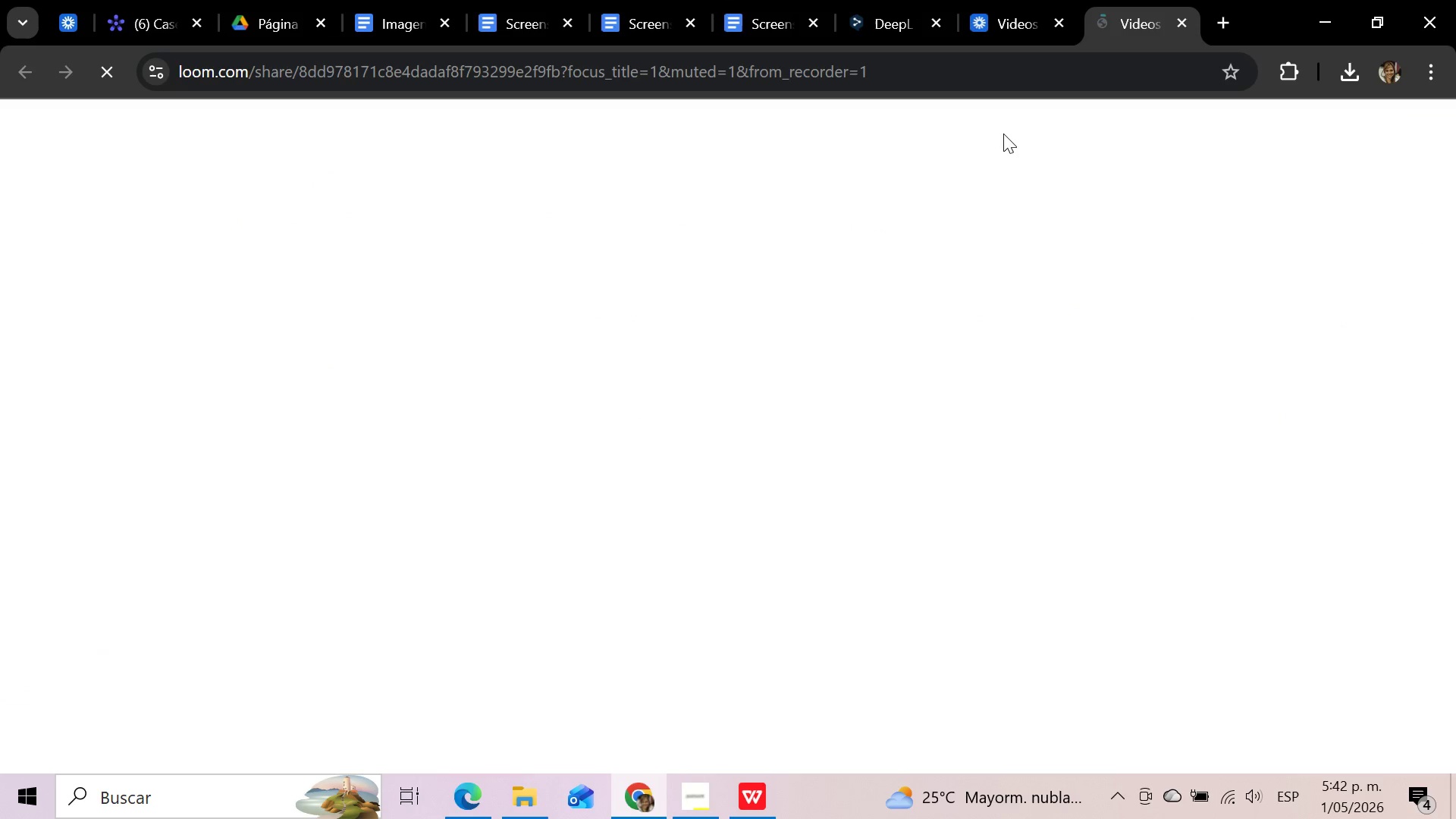 
mouse_move([1031, 3])
 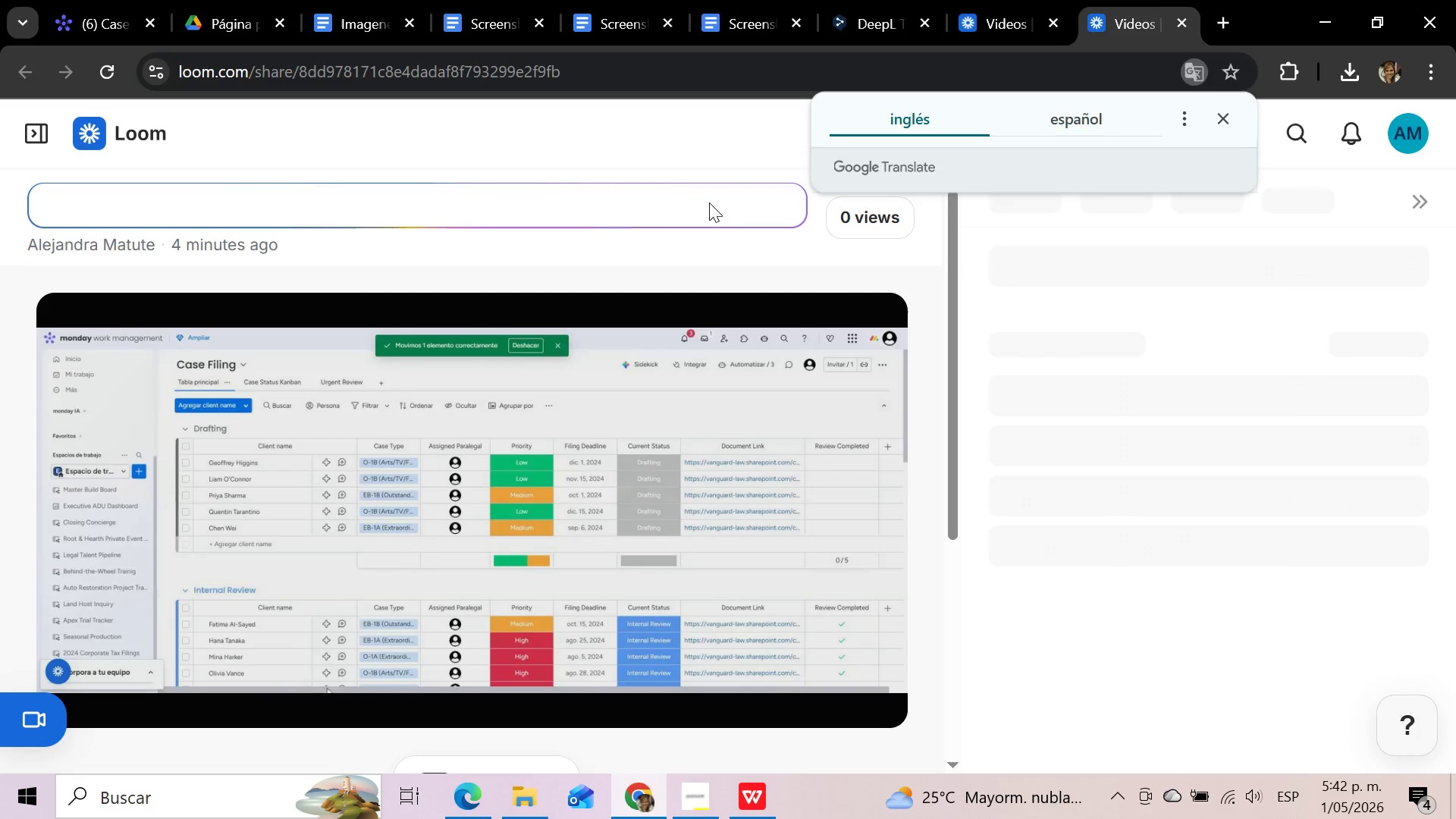 
scroll: coordinate [712, 267], scroll_direction: none, amount: 0.0
 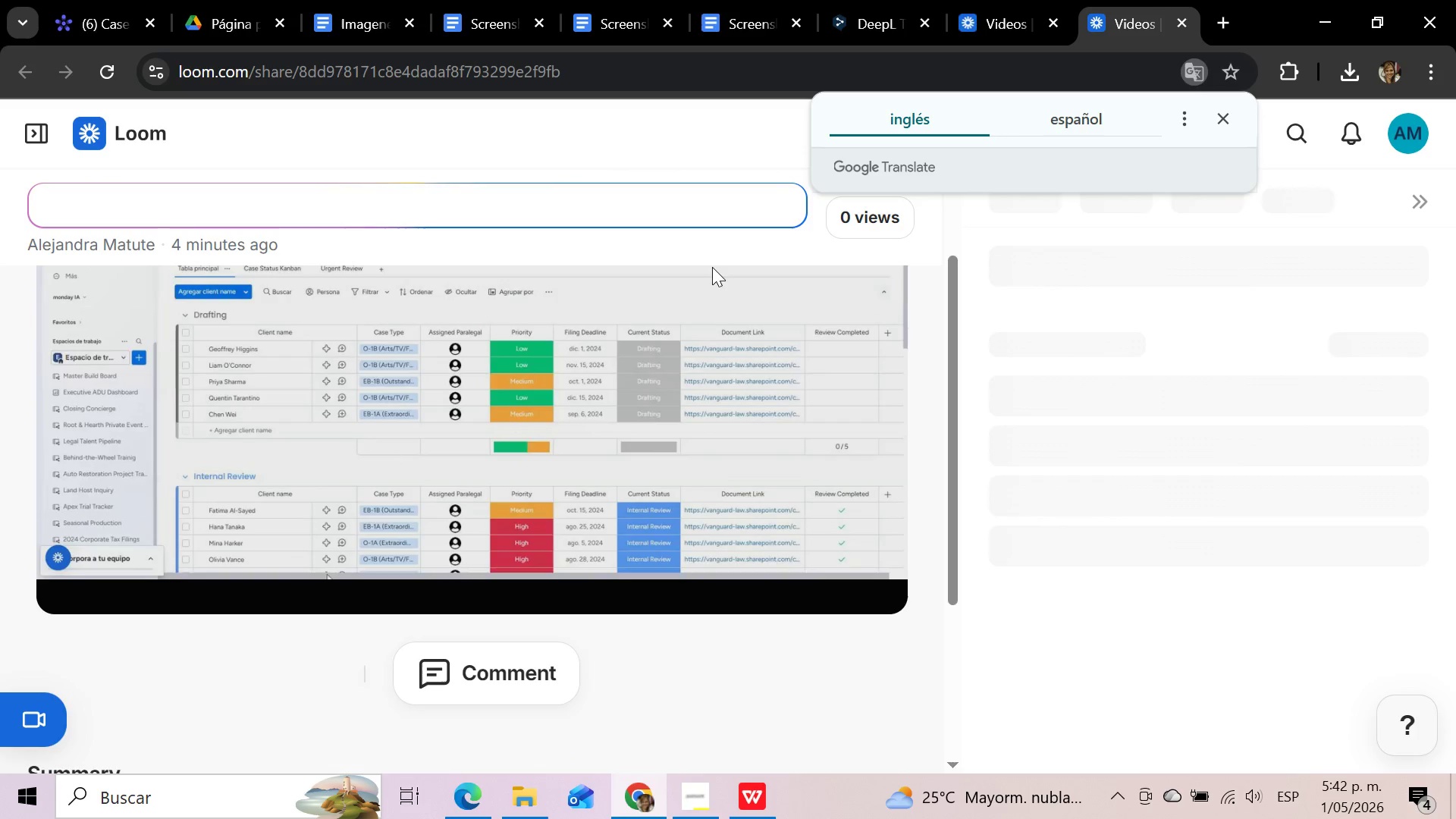 
scroll: coordinate [712, 267], scroll_direction: up, amount: 1.0
 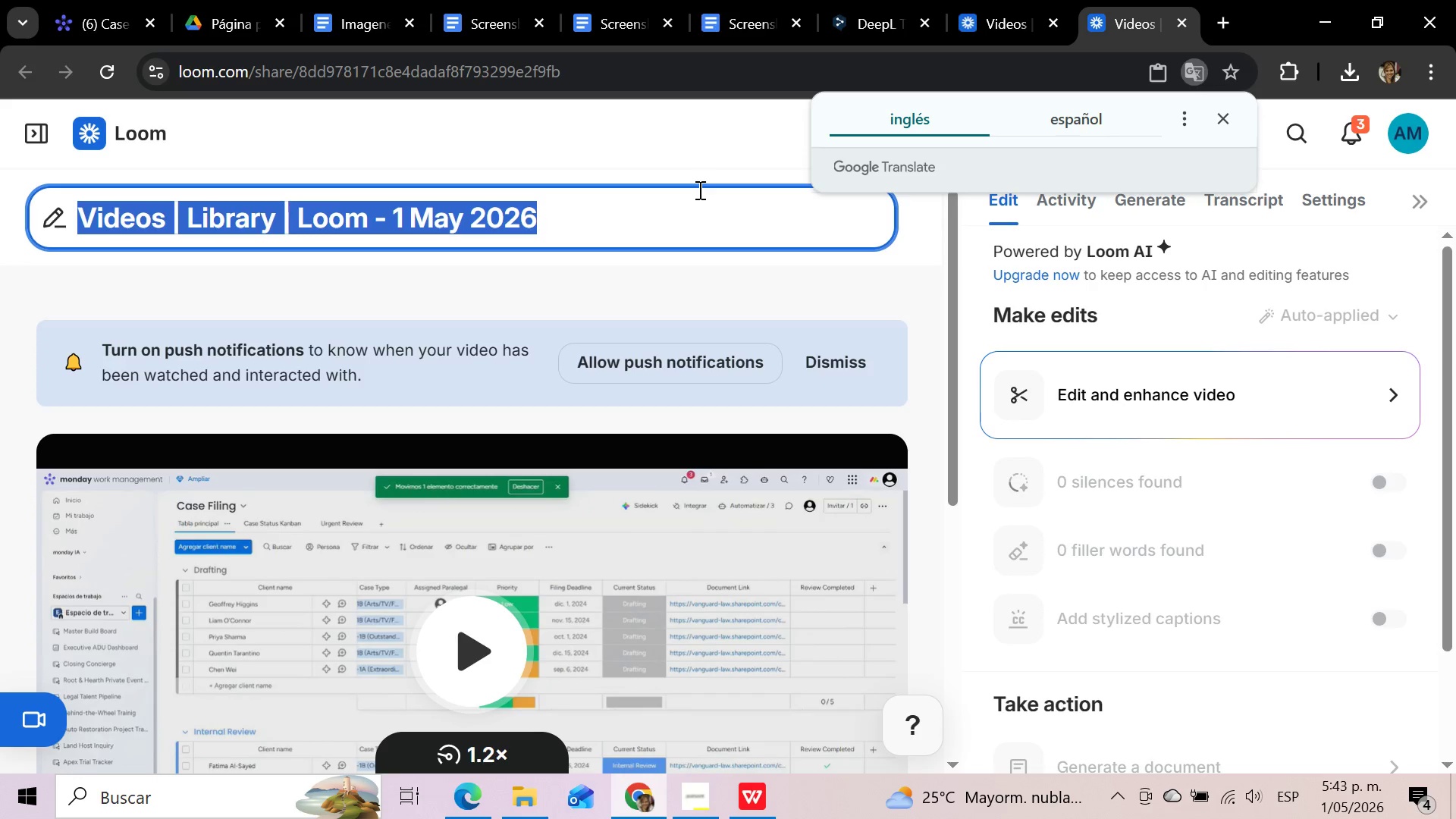 
wait(32.16)
 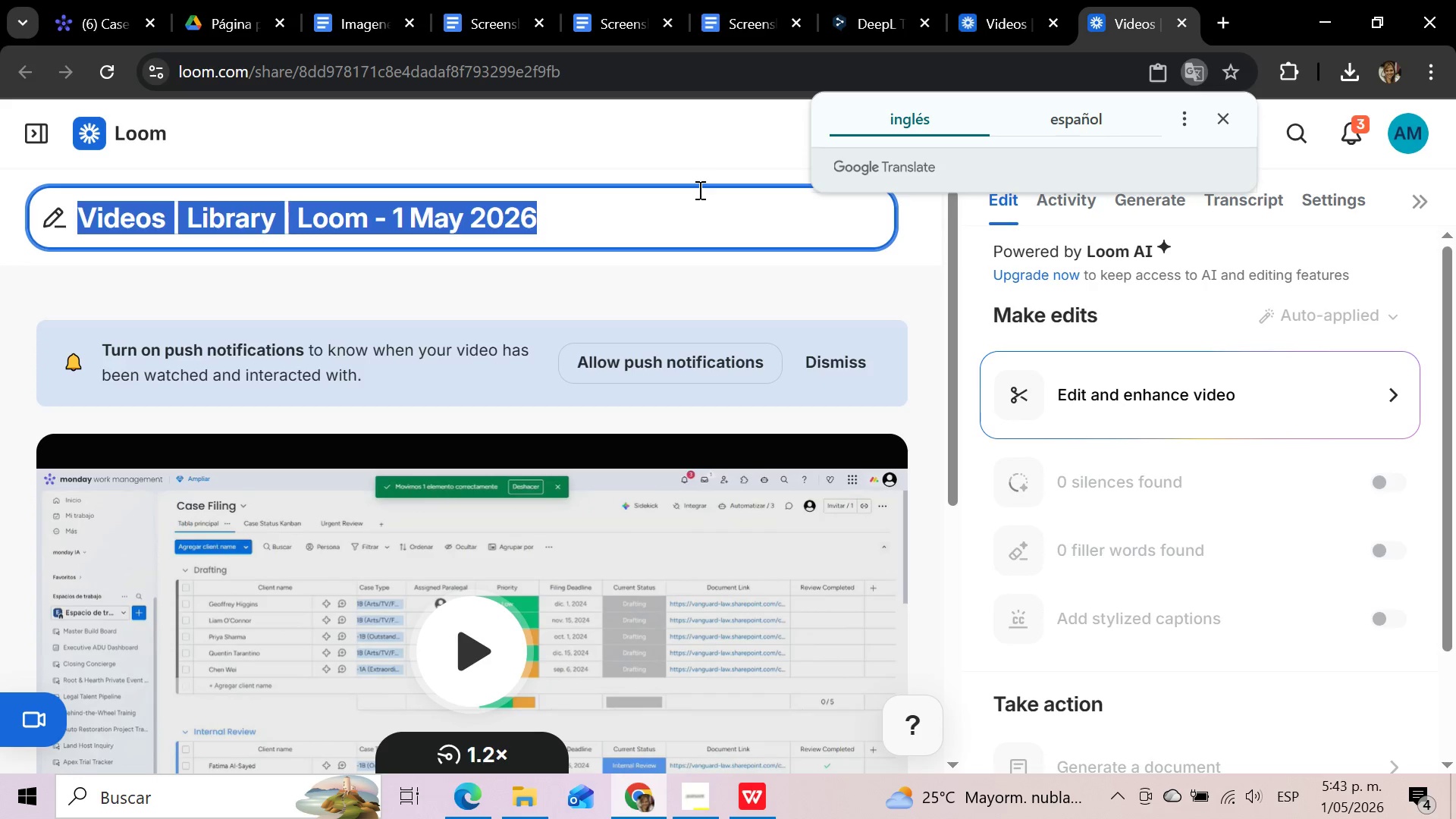 
left_click([106, 79])
 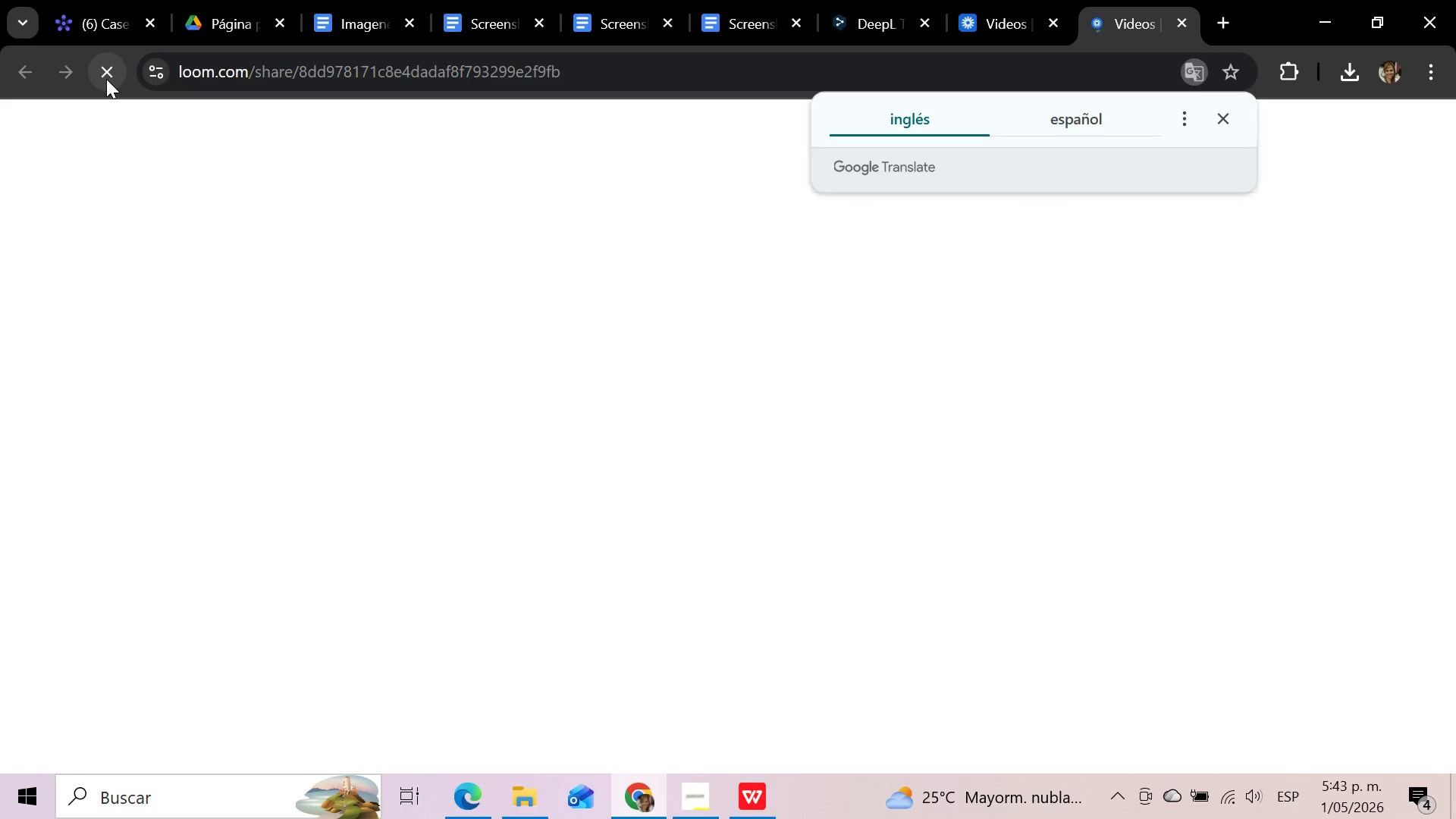 
wait(7.45)
 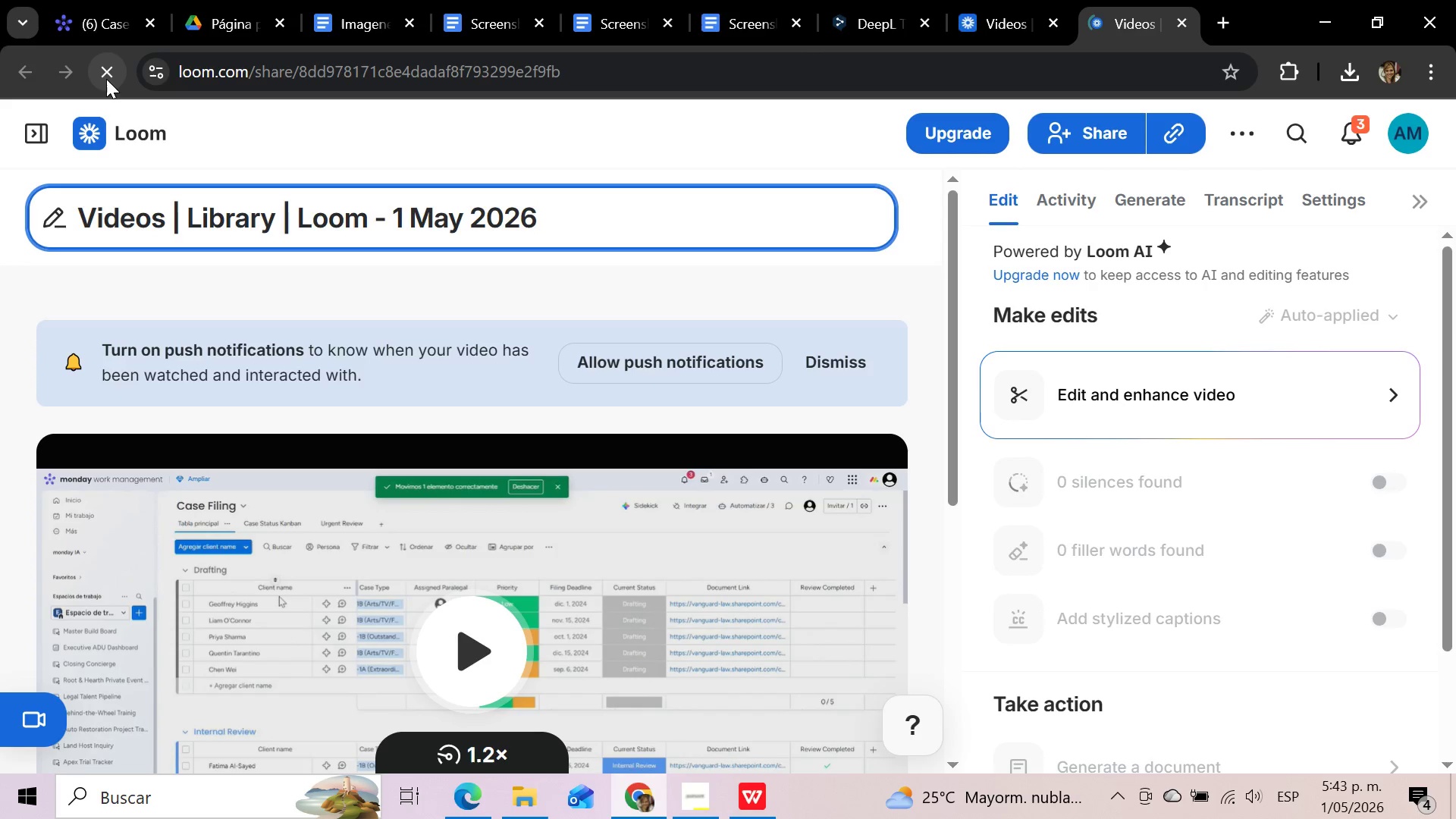 
left_click([703, 803])